 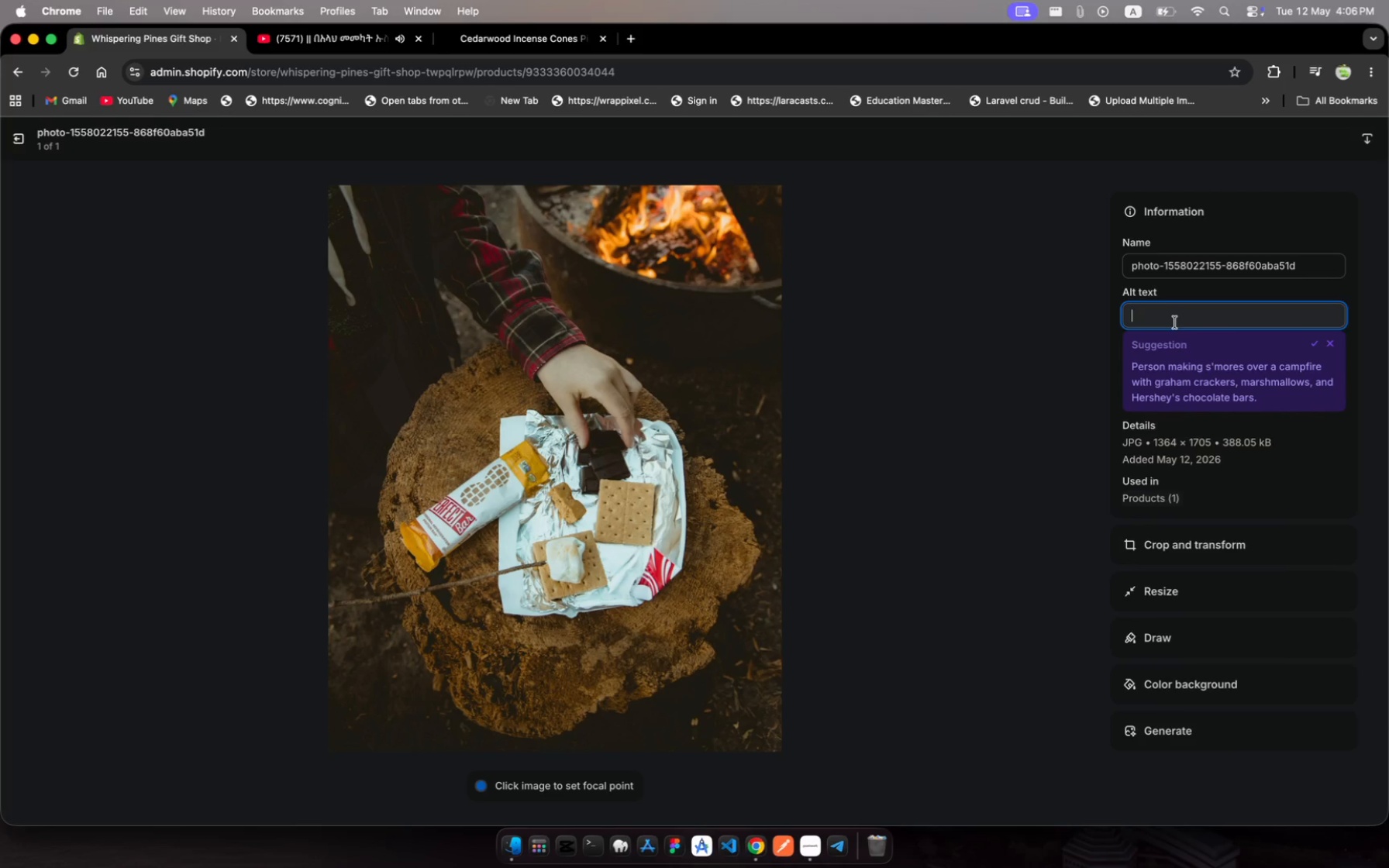 
key(Meta+V)
 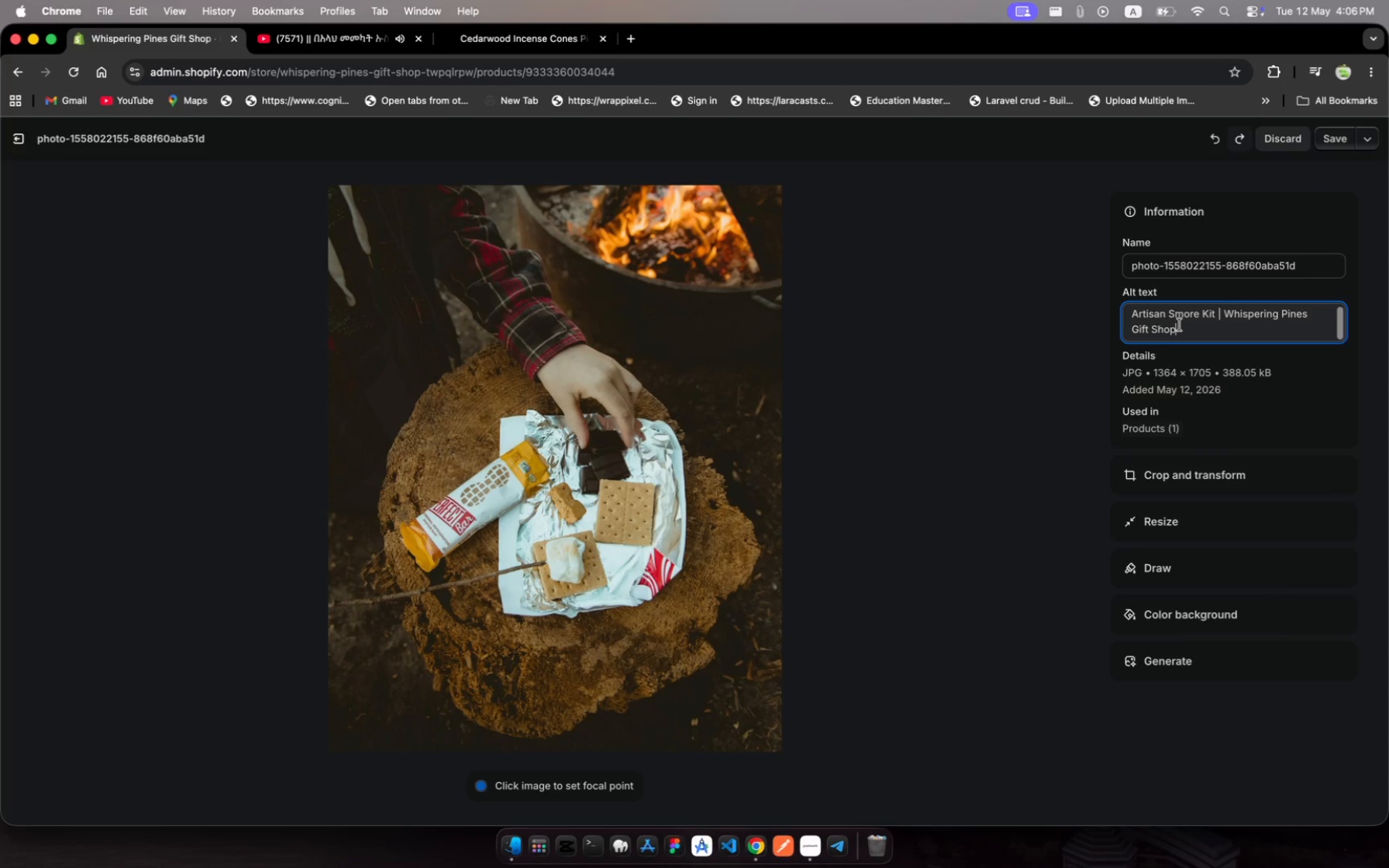 
left_click([1180, 326])
 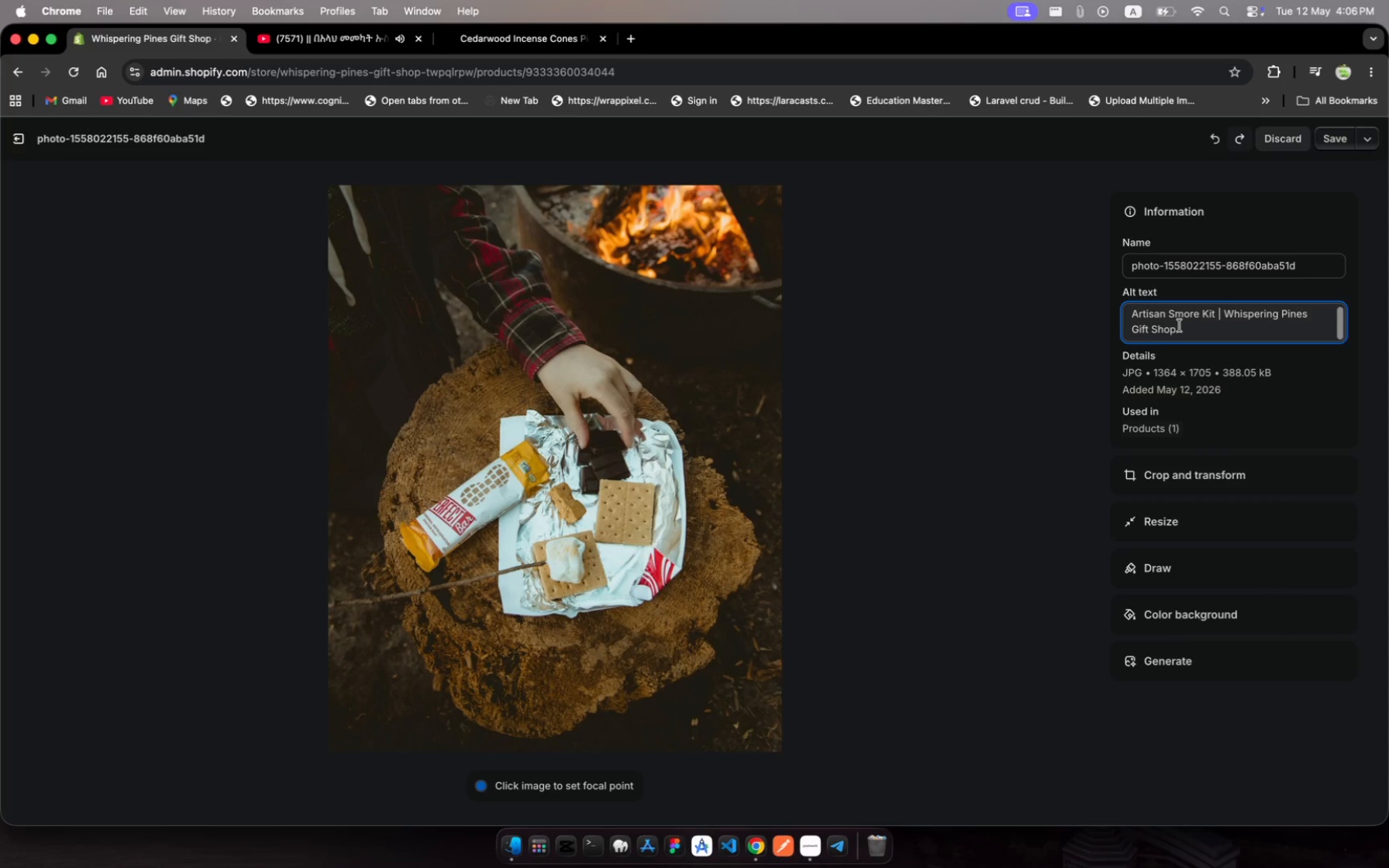 
left_click_drag(start_coordinate=[1180, 326], to_coordinate=[1222, 310])
 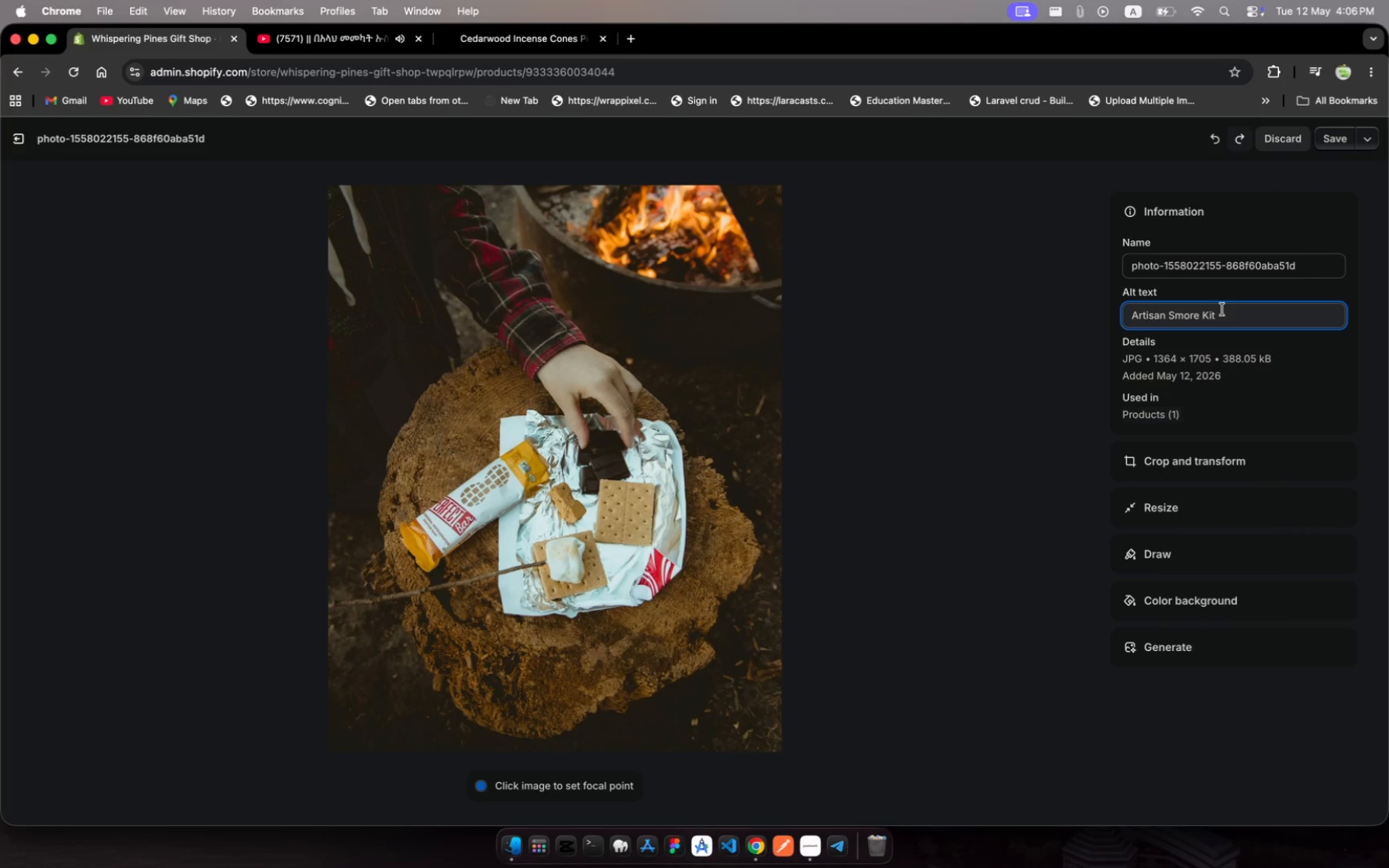 
key(Backspace)
 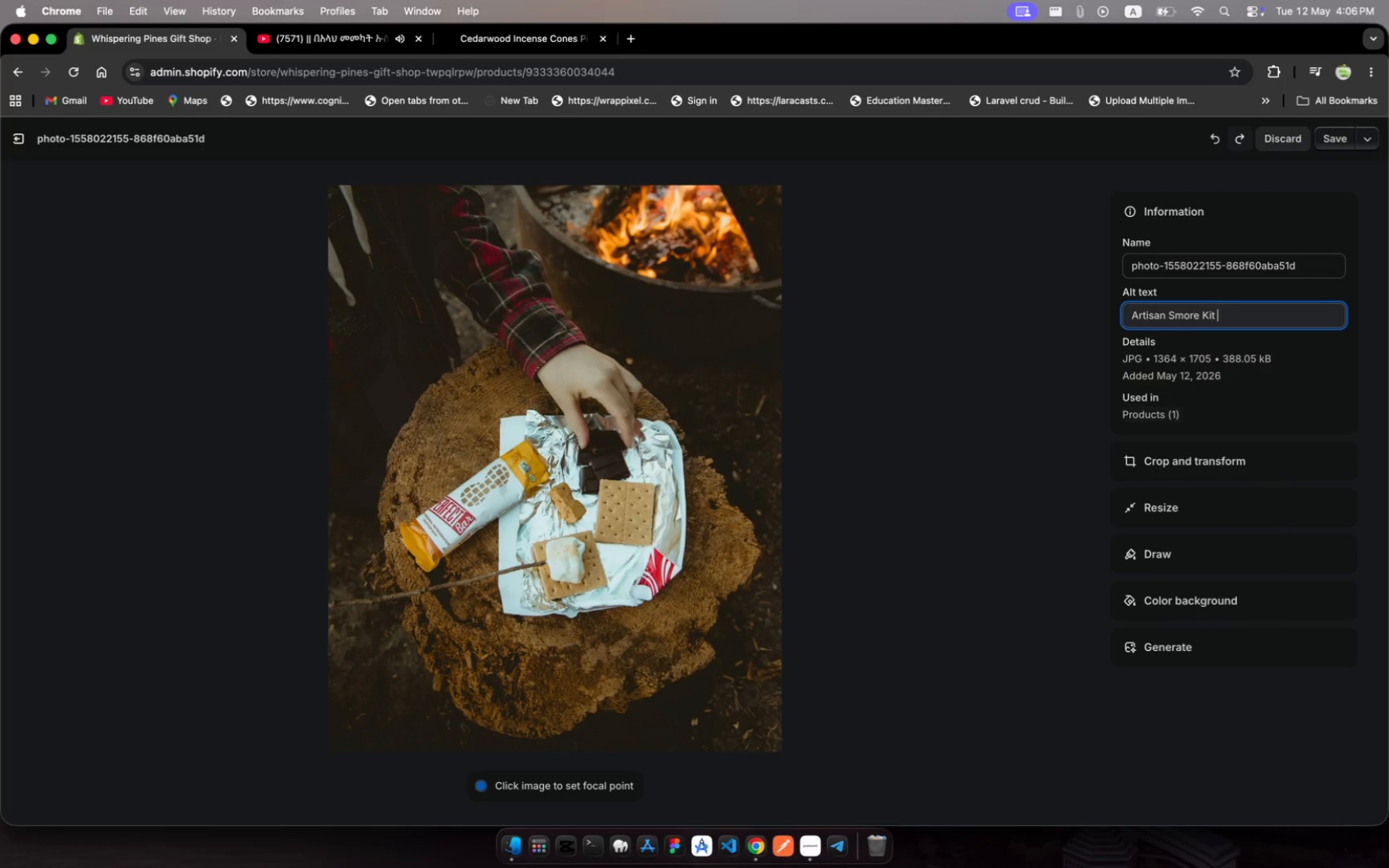 
key(Backspace)
 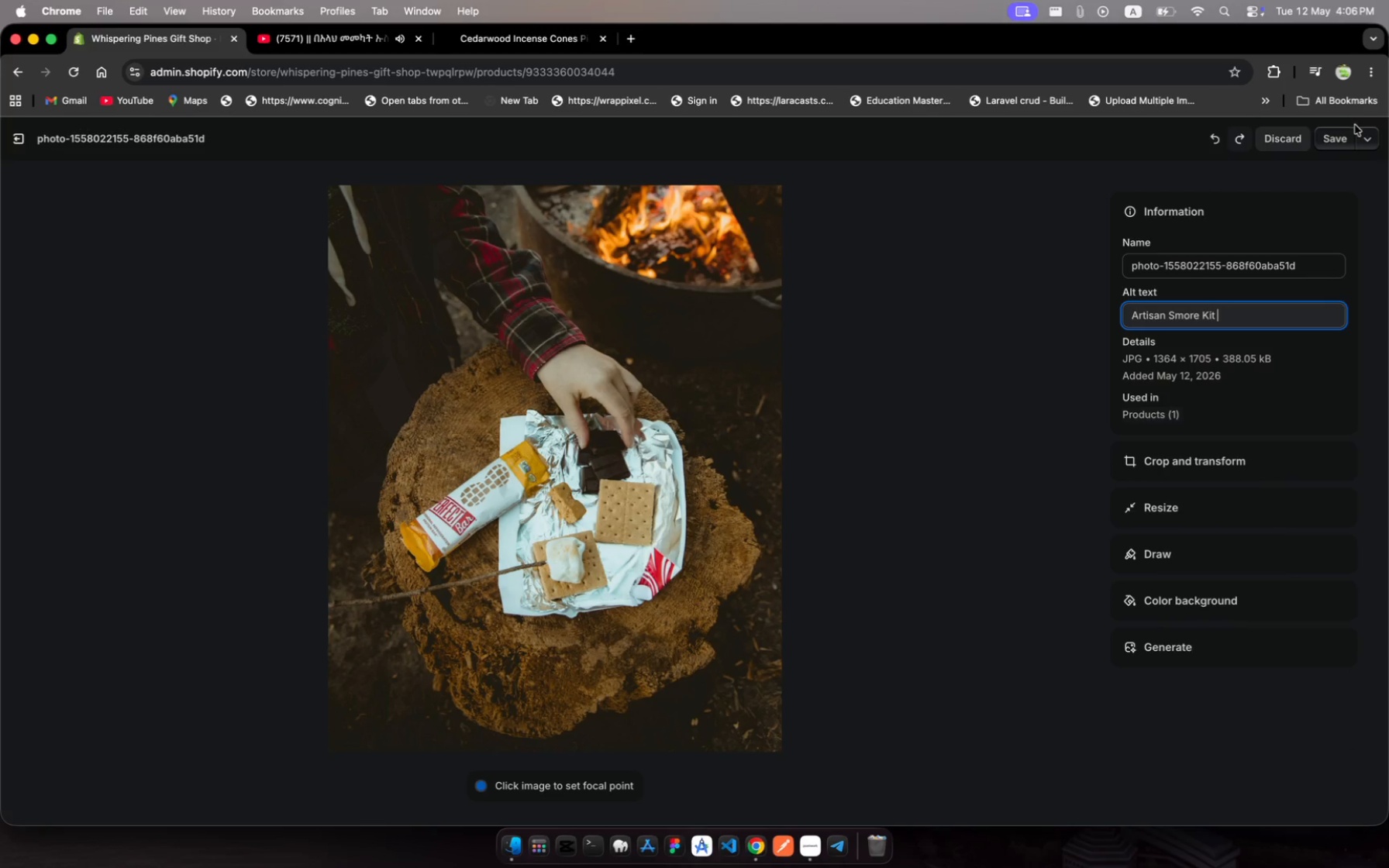 
left_click([1332, 139])
 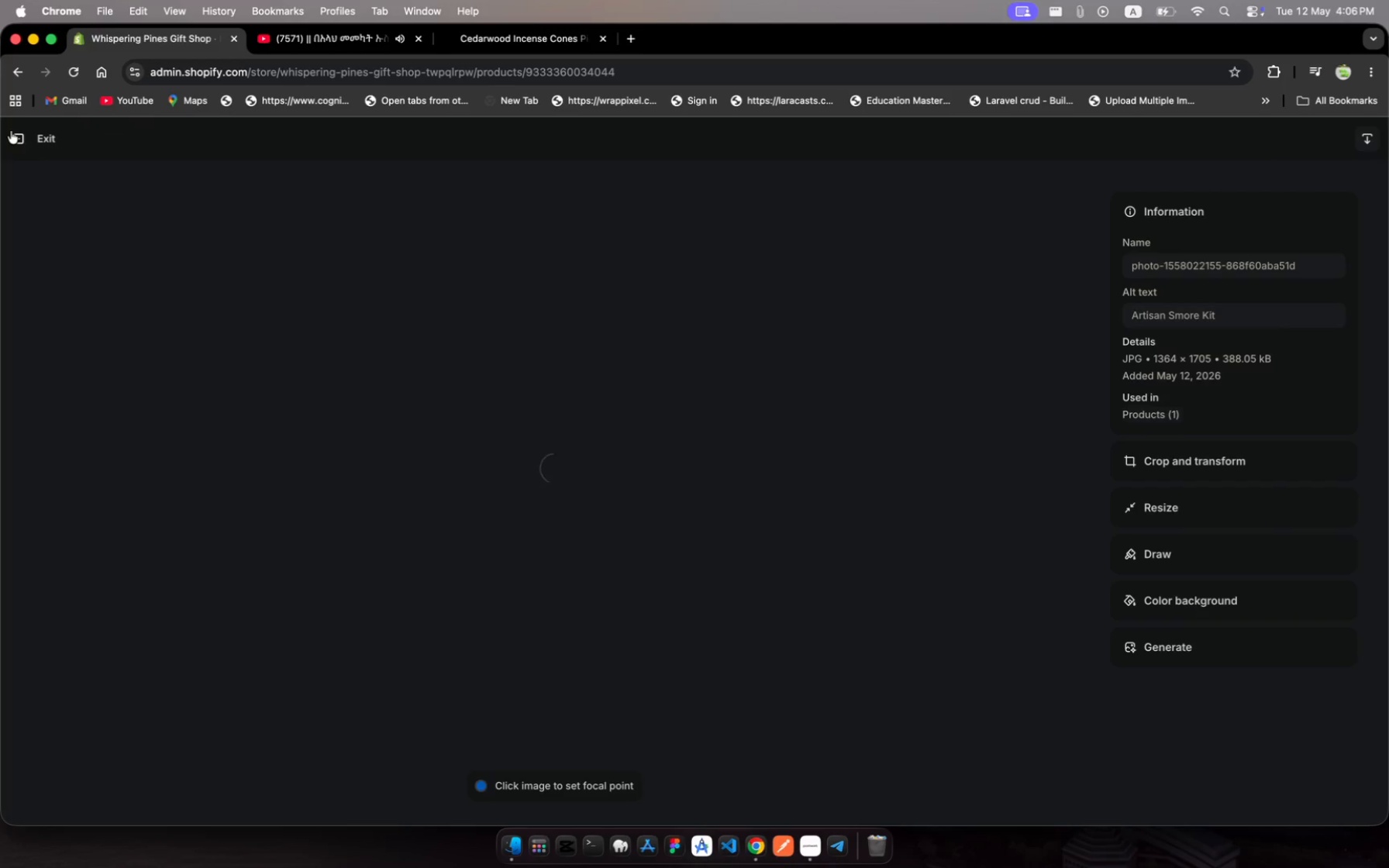 
left_click([11, 131])
 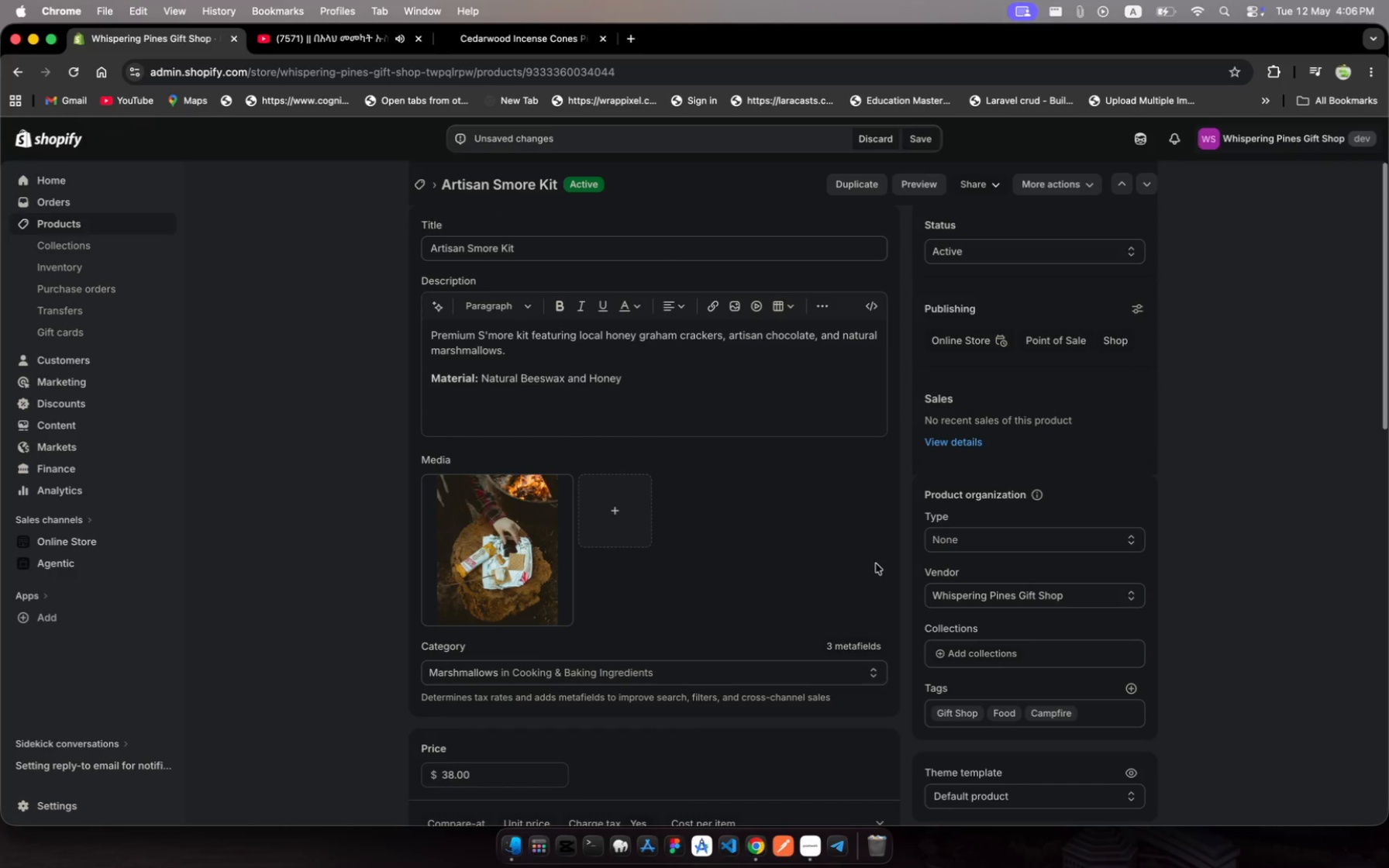 
scroll: coordinate [864, 596], scroll_direction: down, amount: 49.0
 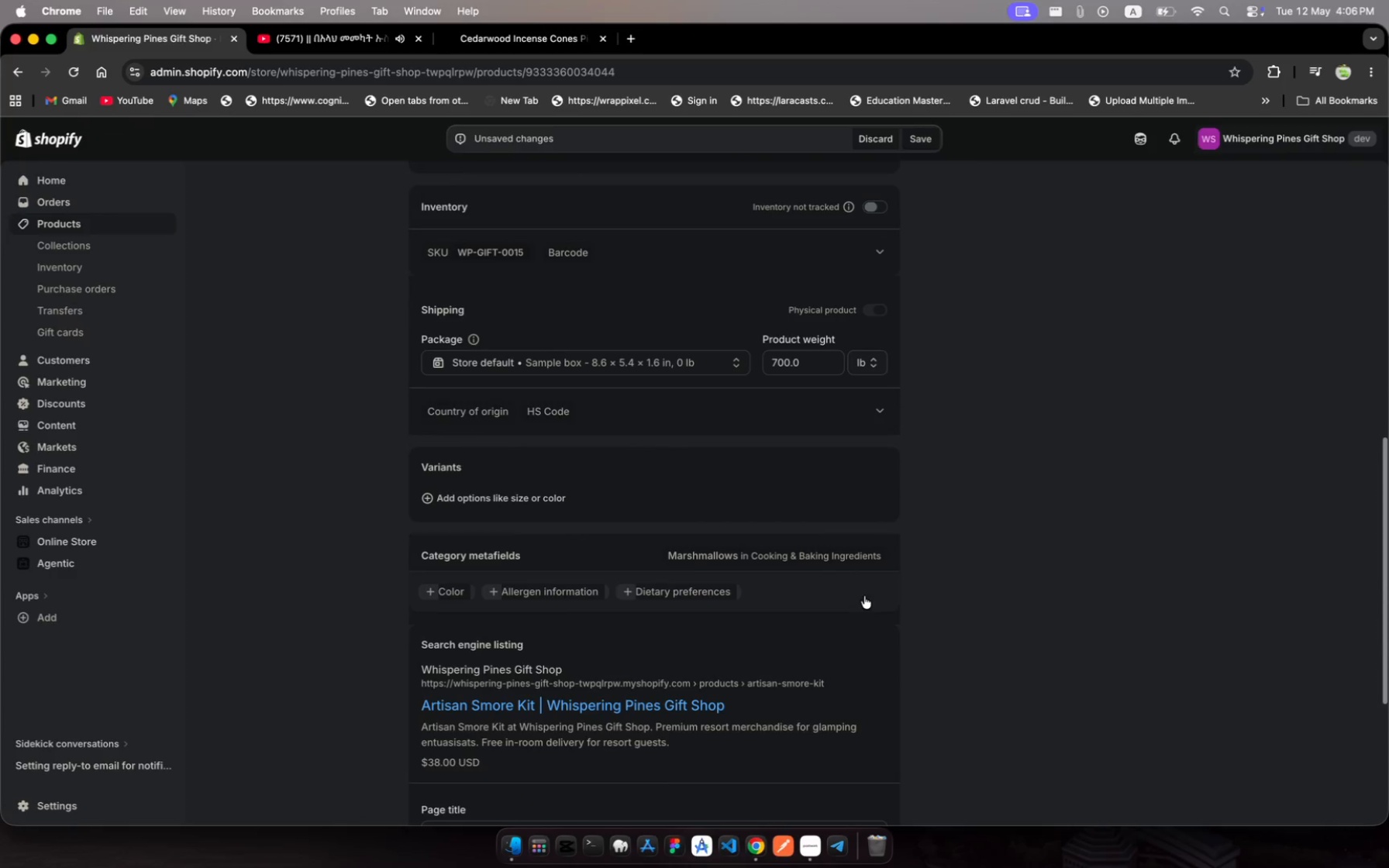 
scroll: coordinate [864, 596], scroll_direction: up, amount: 396.0
 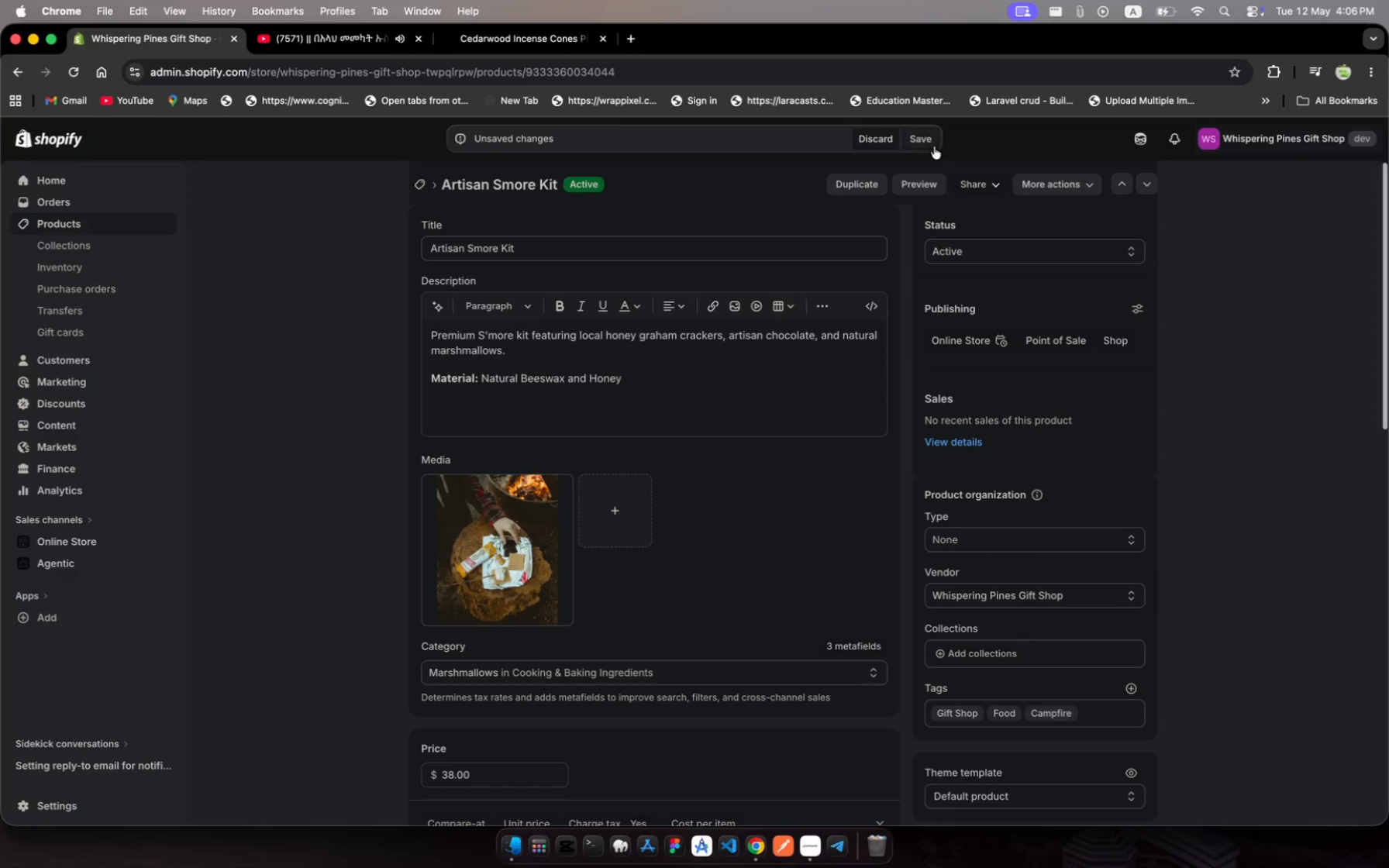 
left_click([926, 136])
 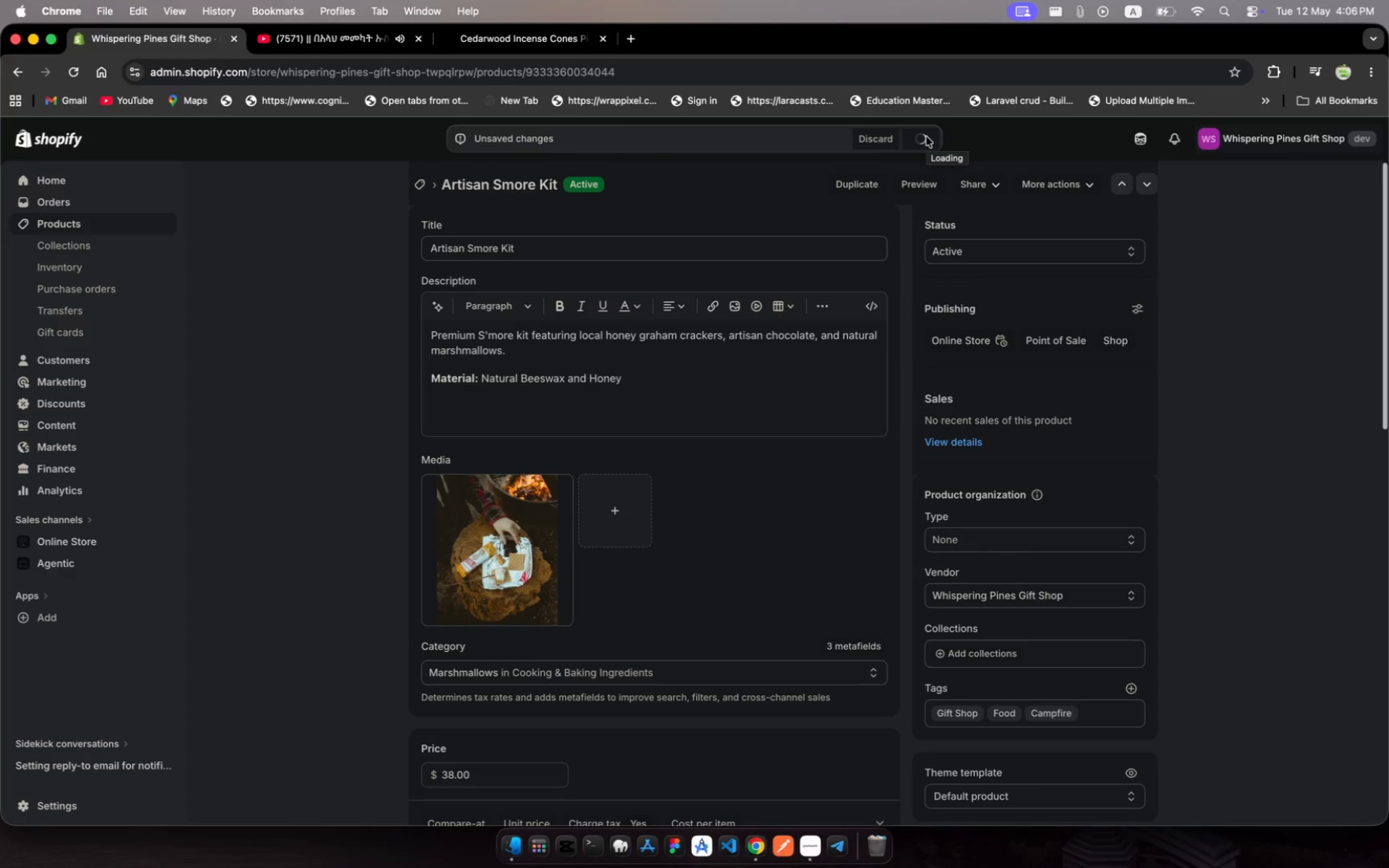 
wait(8.84)
 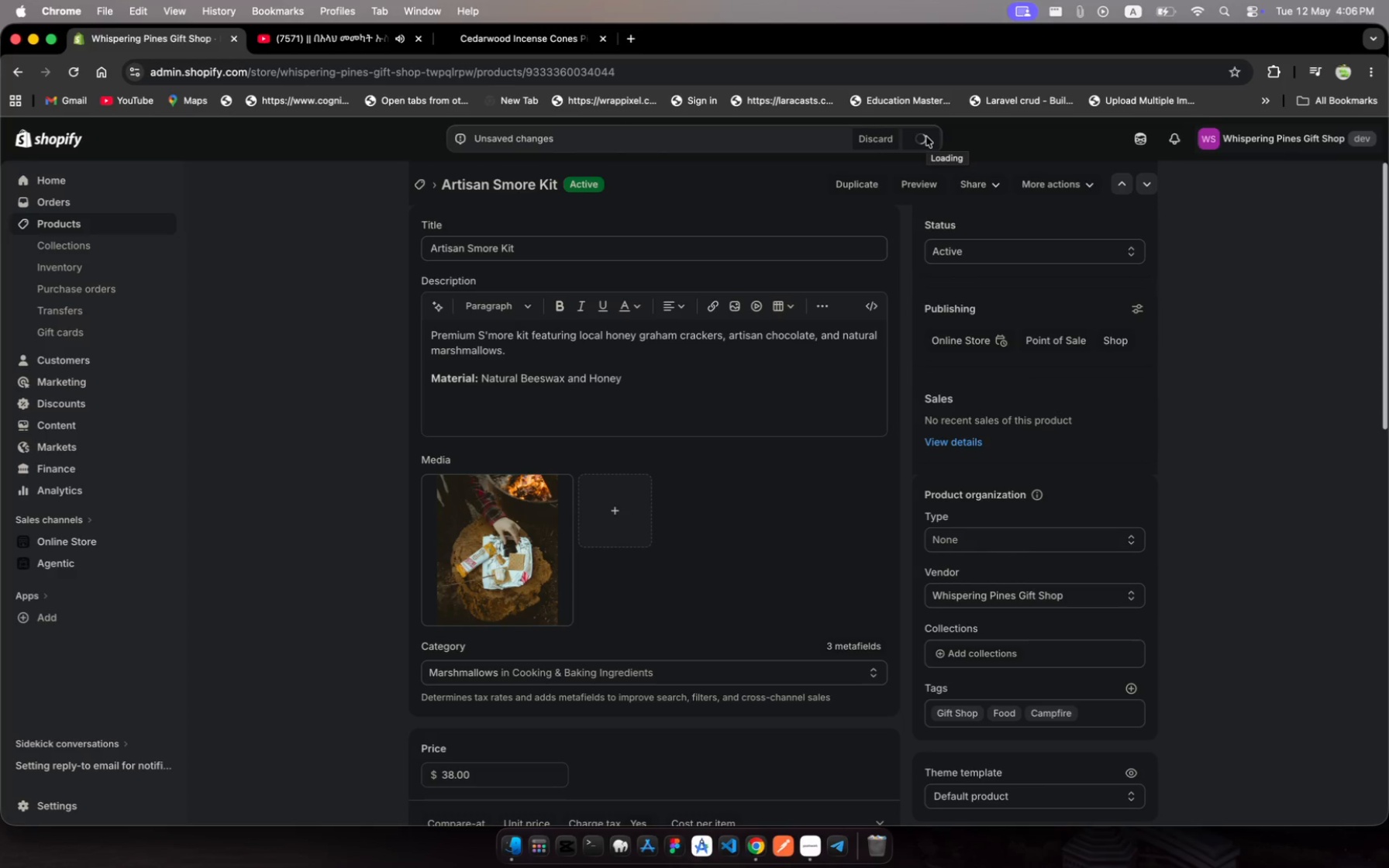 
left_click([122, 219])
 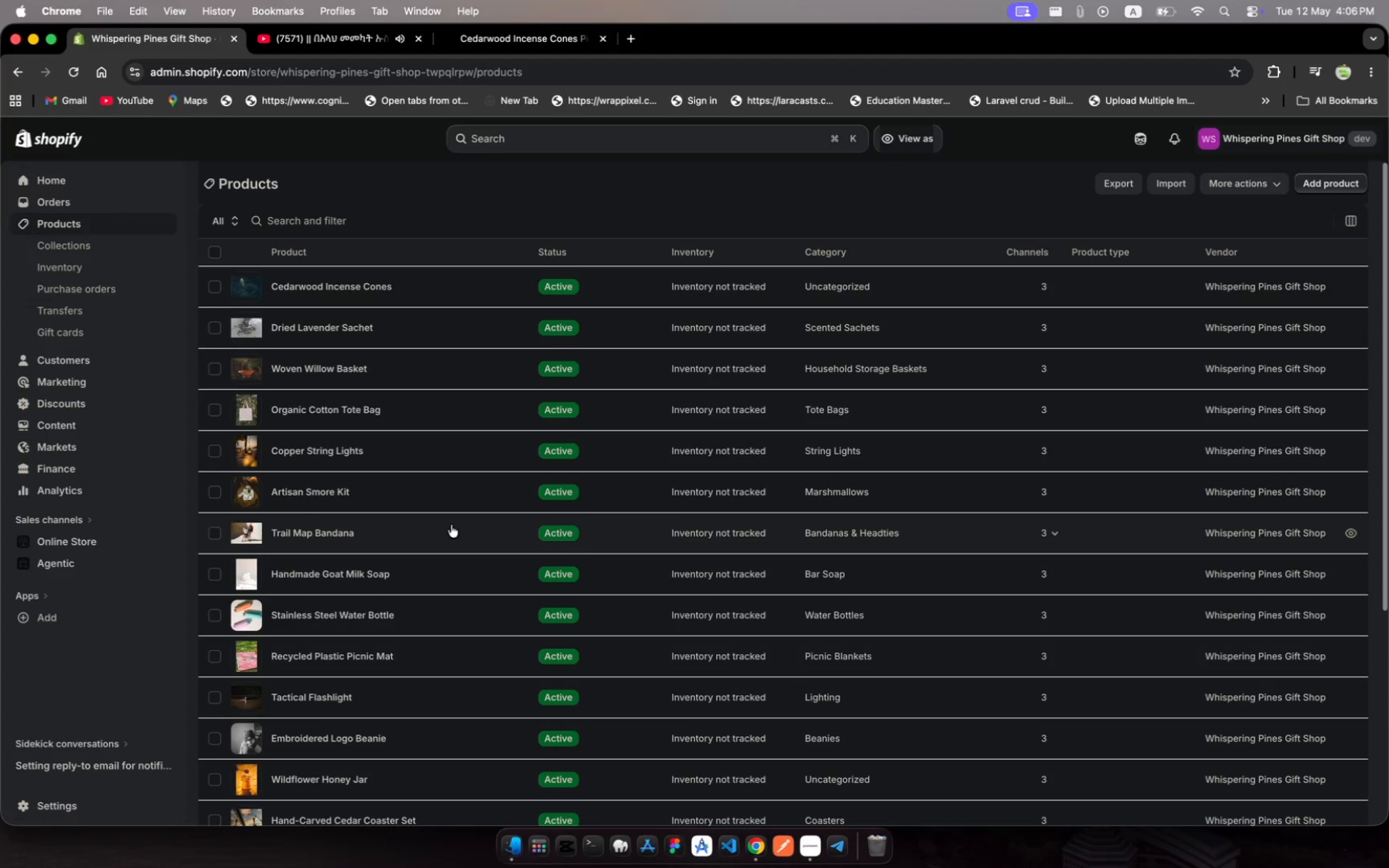 
wait(6.59)
 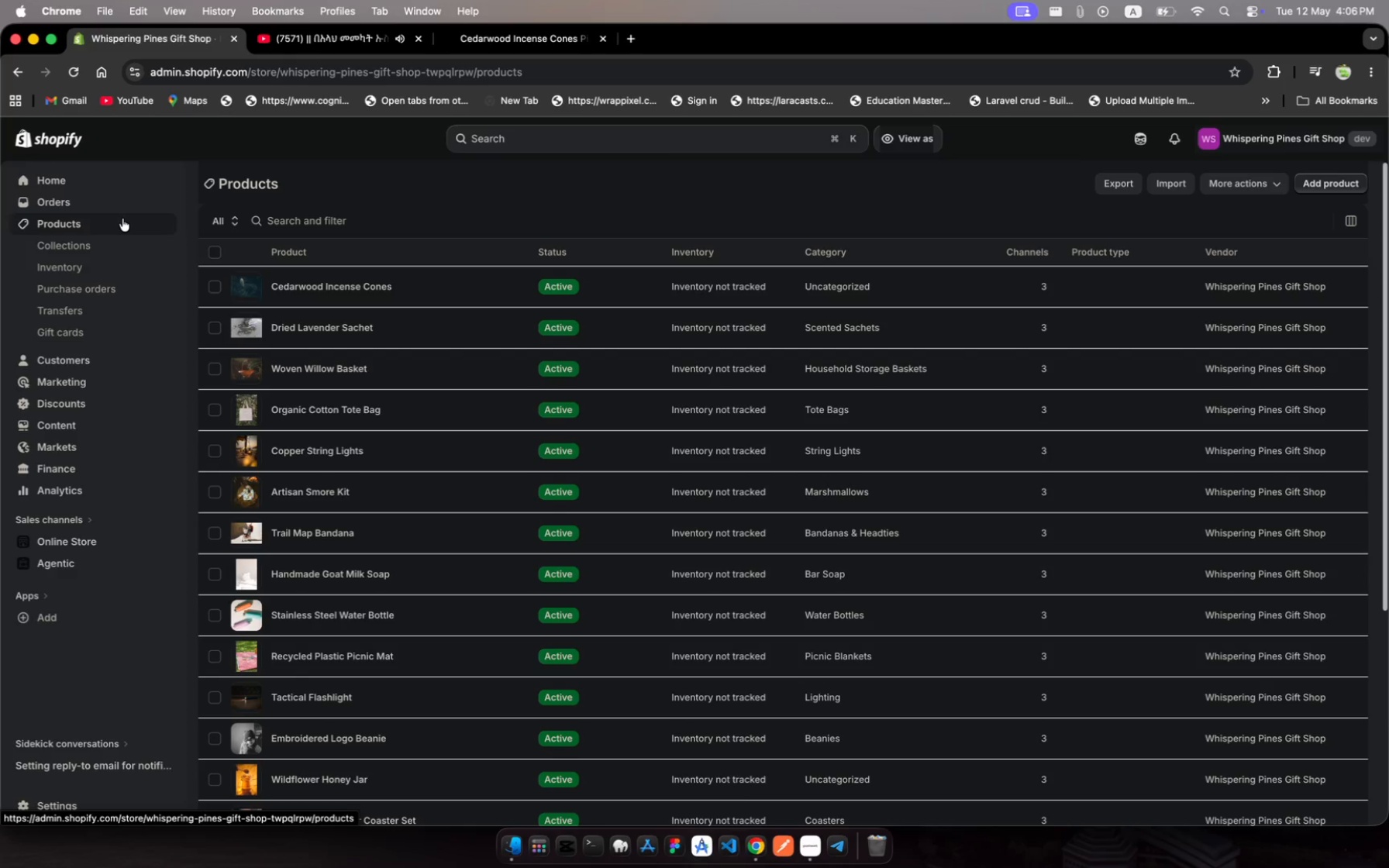 
left_click([451, 525])
 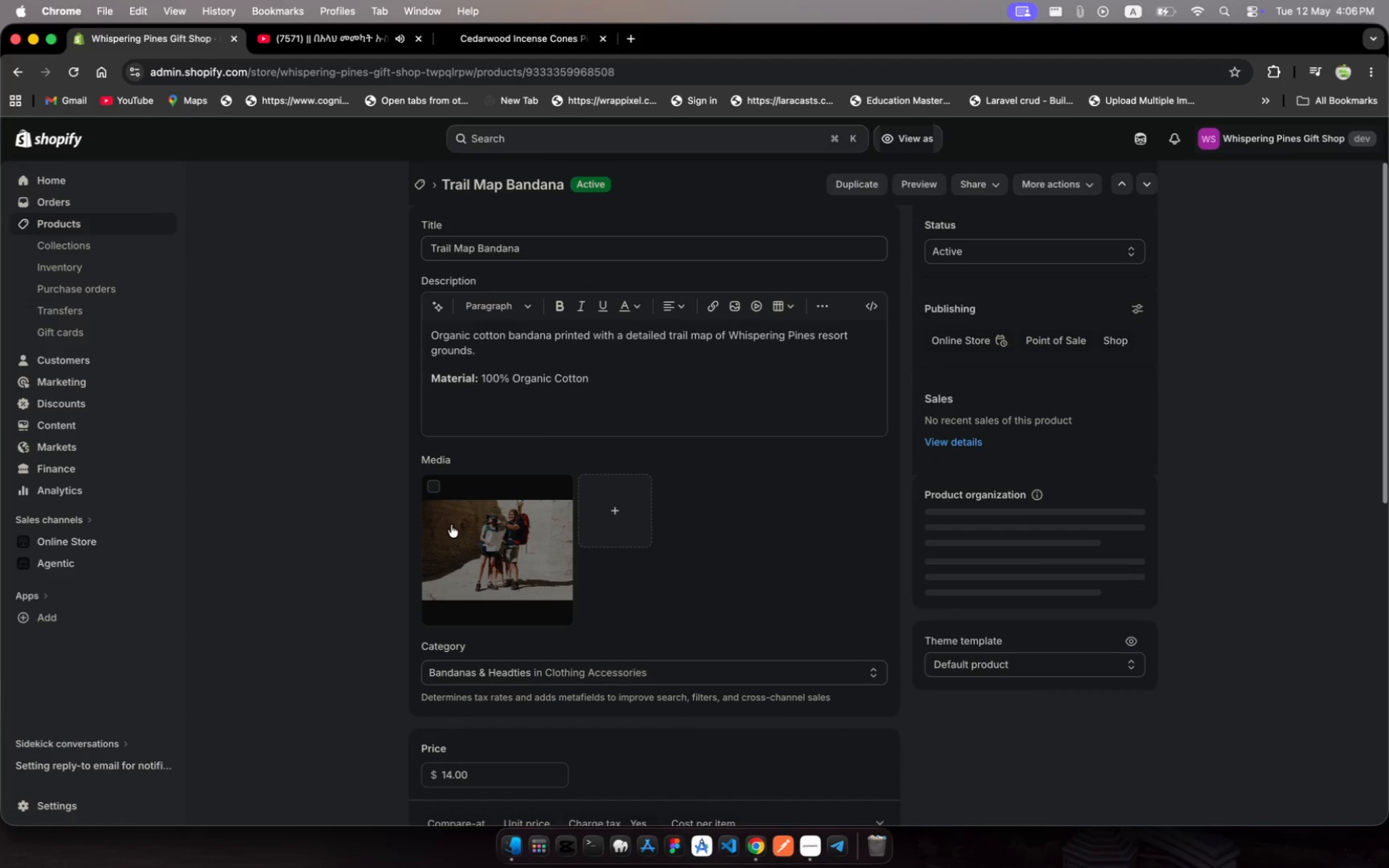 
scroll: coordinate [657, 591], scroll_direction: down, amount: 247.0
 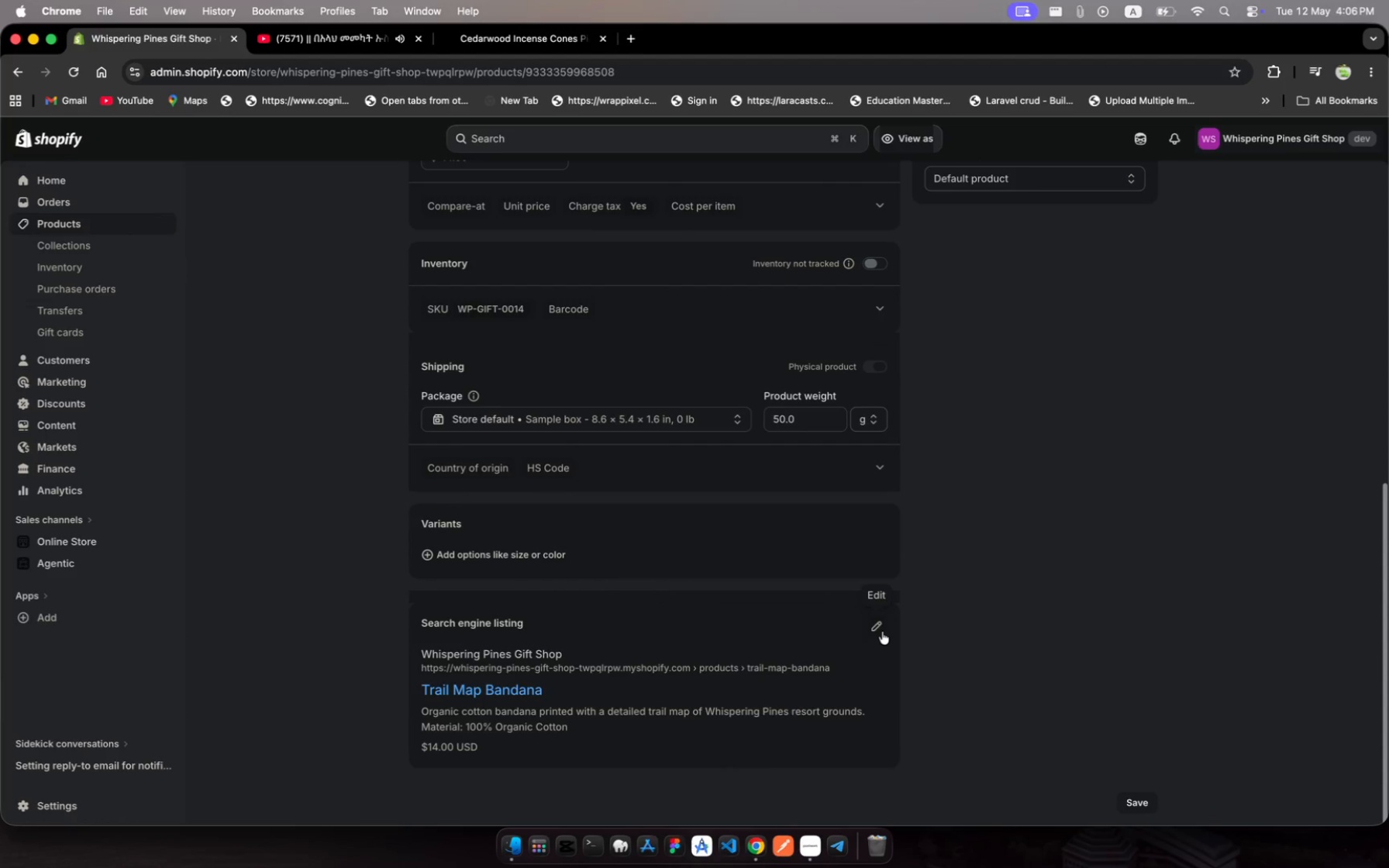 
left_click([882, 631])
 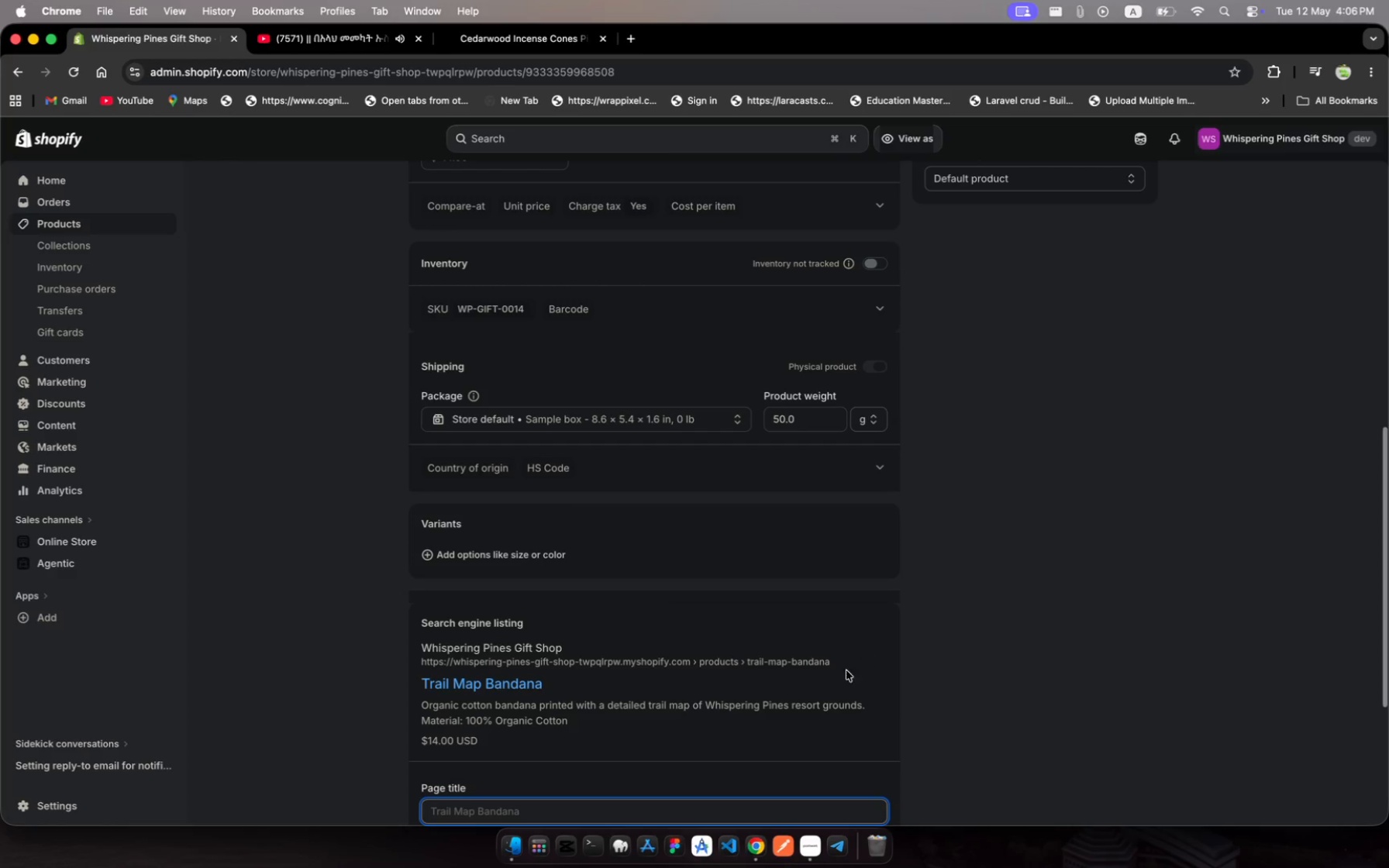 
scroll: coordinate [774, 724], scroll_direction: down, amount: 25.0
 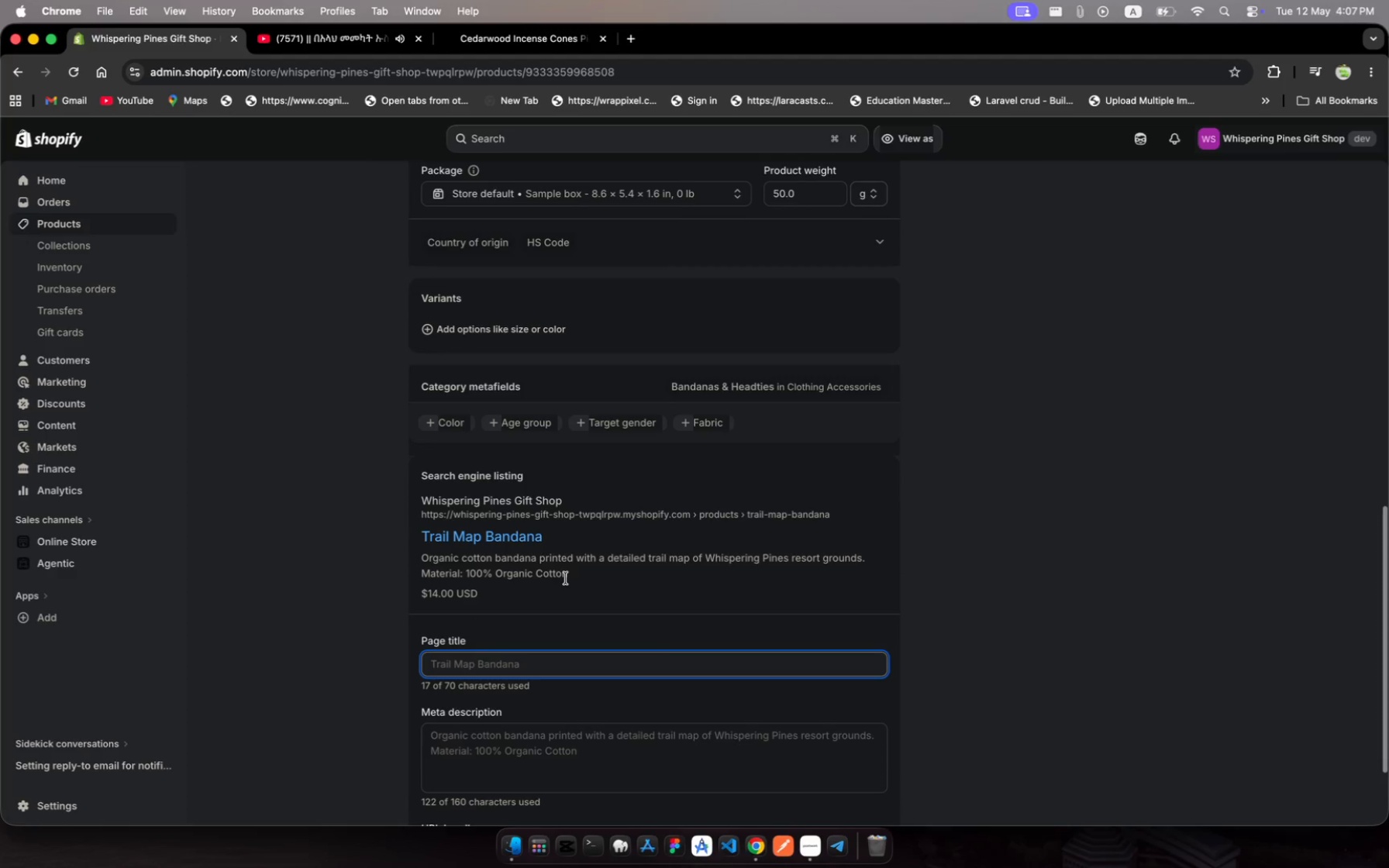 
left_click([574, 674])
 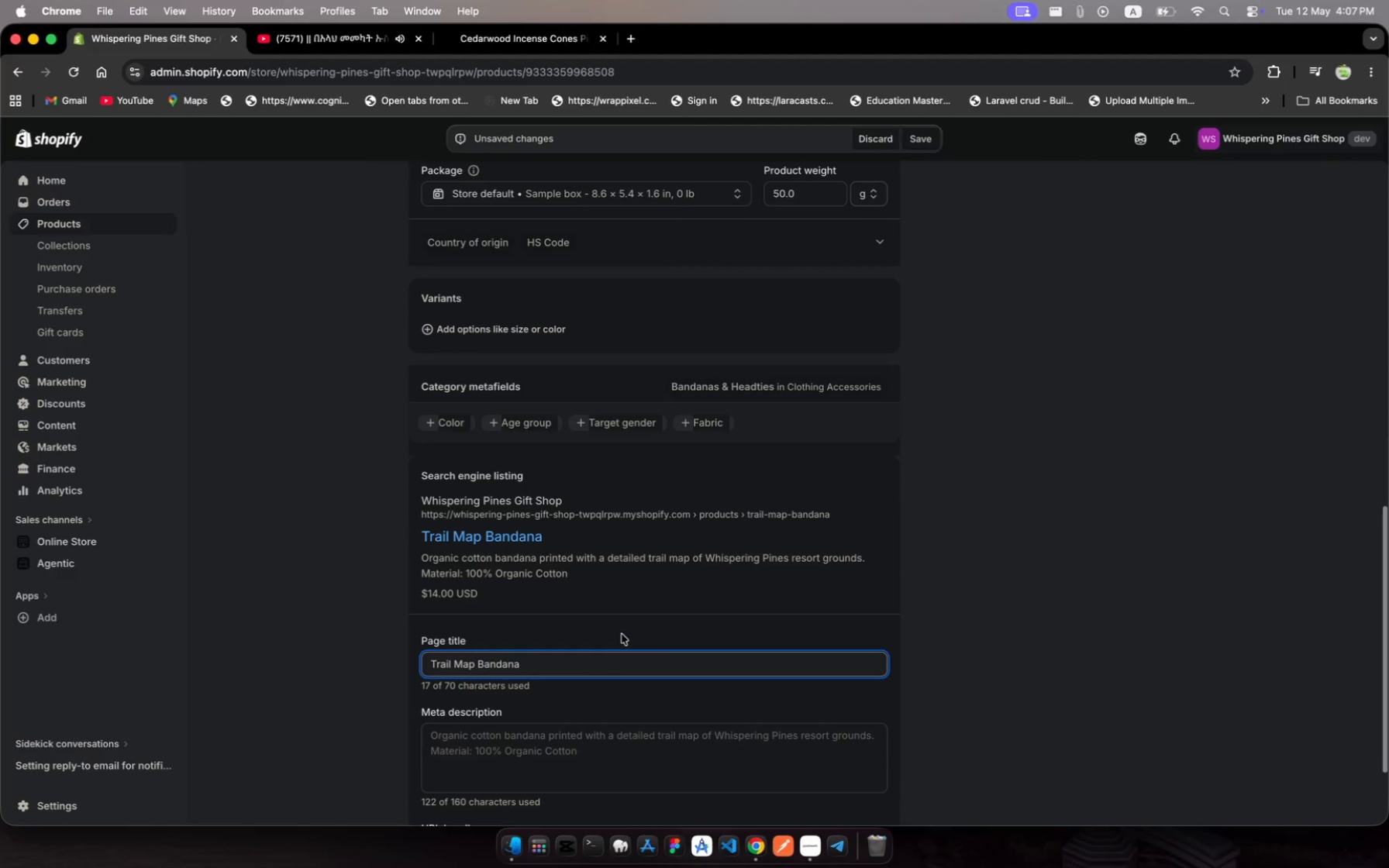 
key(Space)
 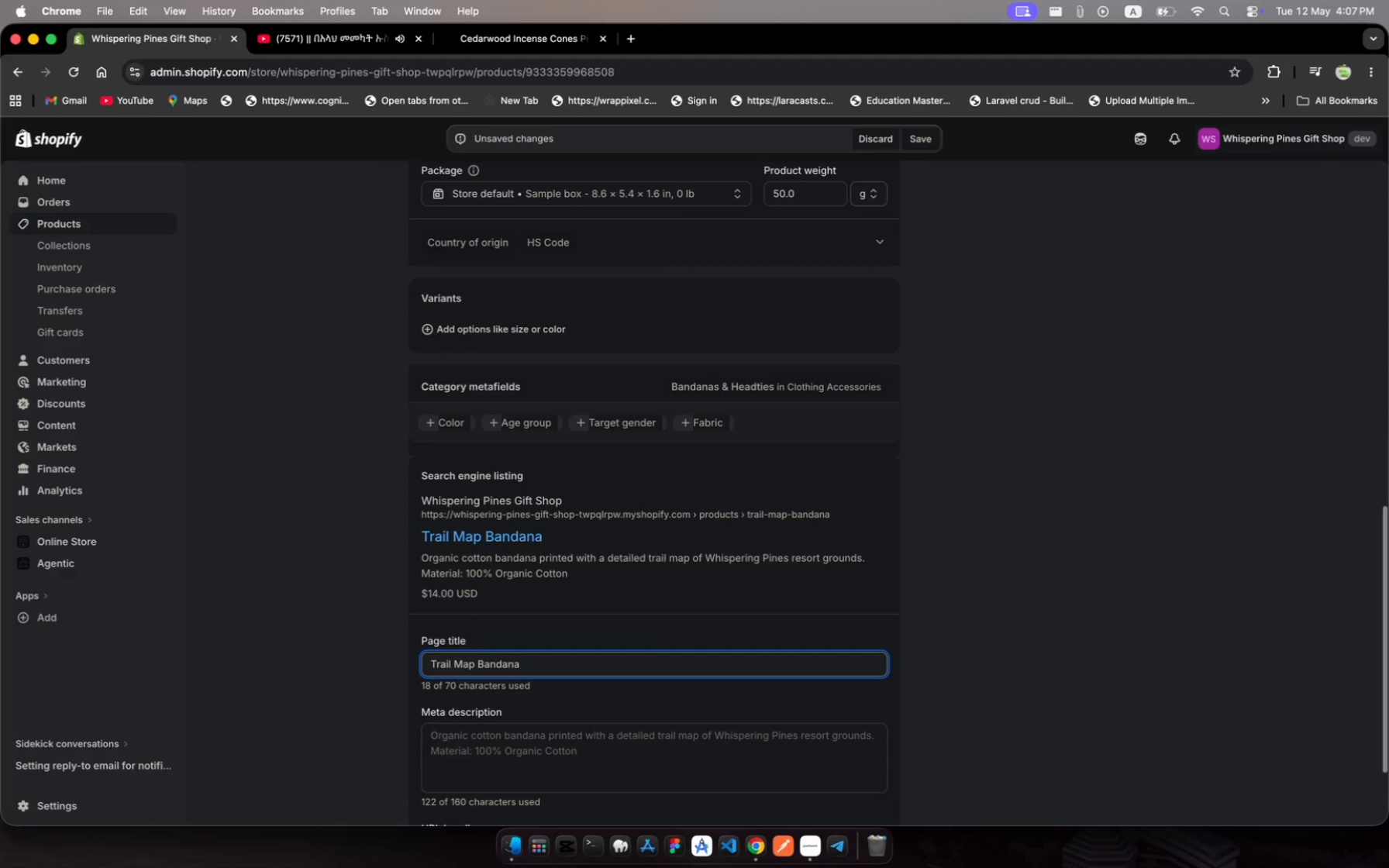 
key(Shift+ShiftRight)
 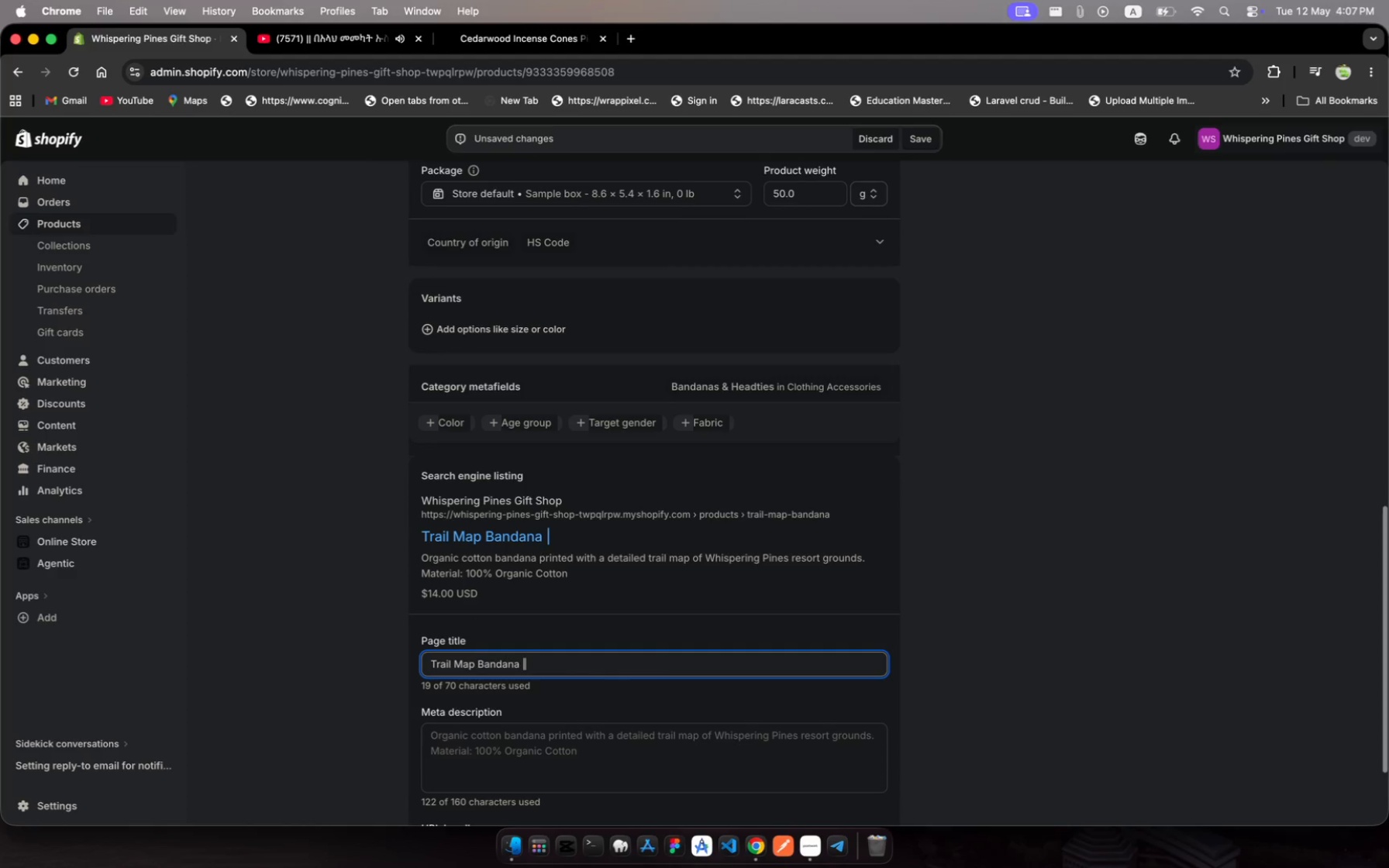 
key(Shift+Backslash)
 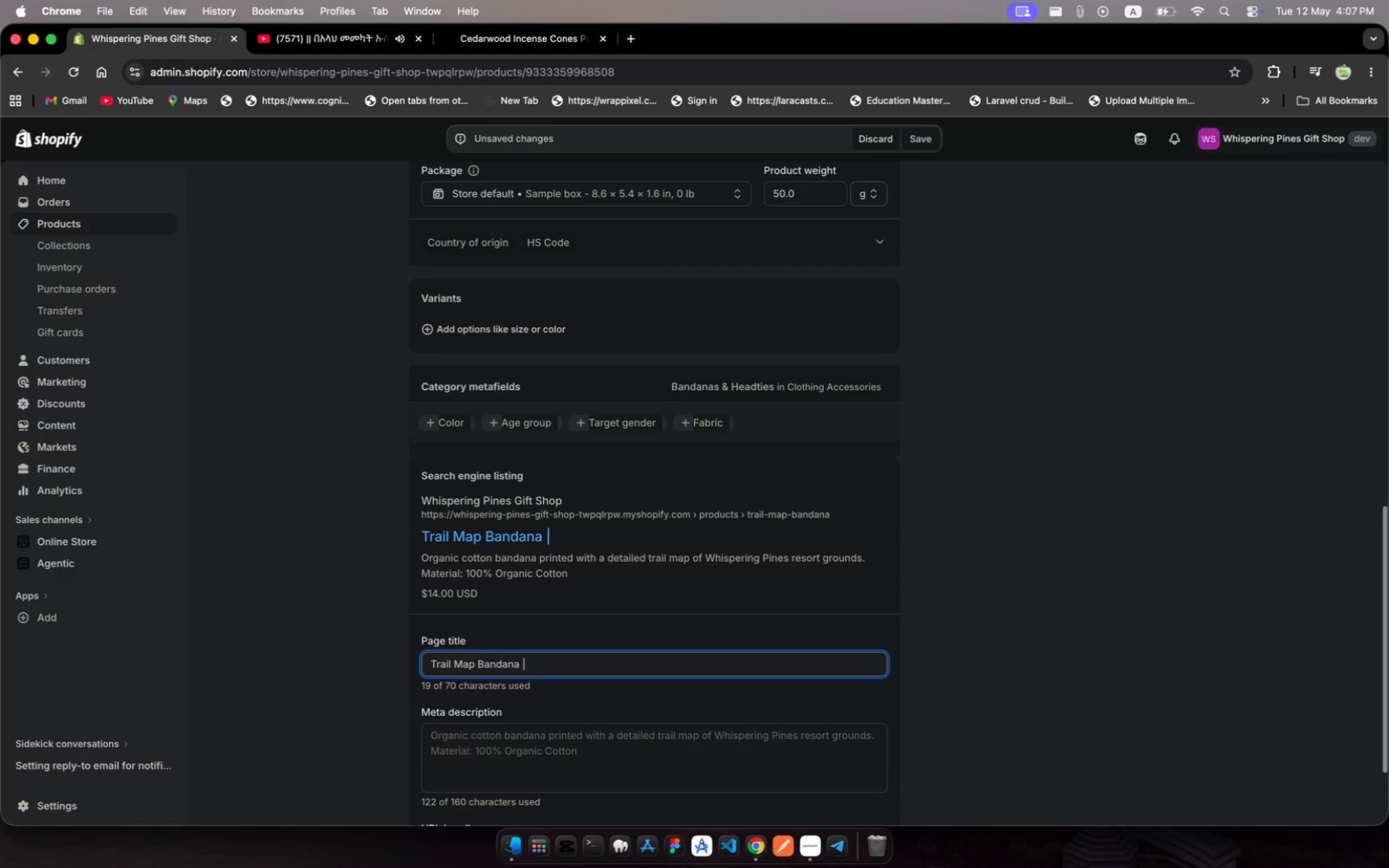 
key(Space)
 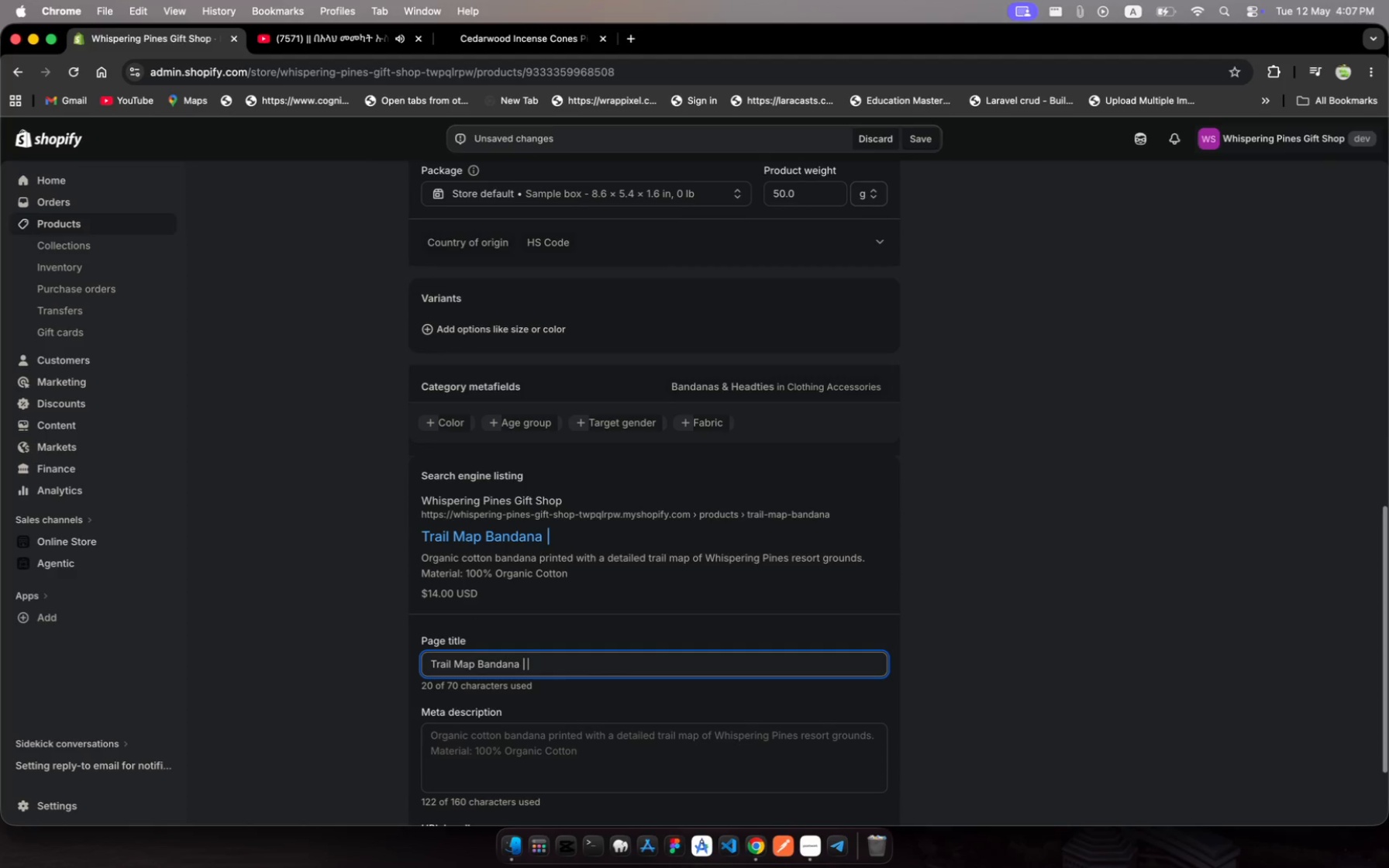 
key(Meta+V)
 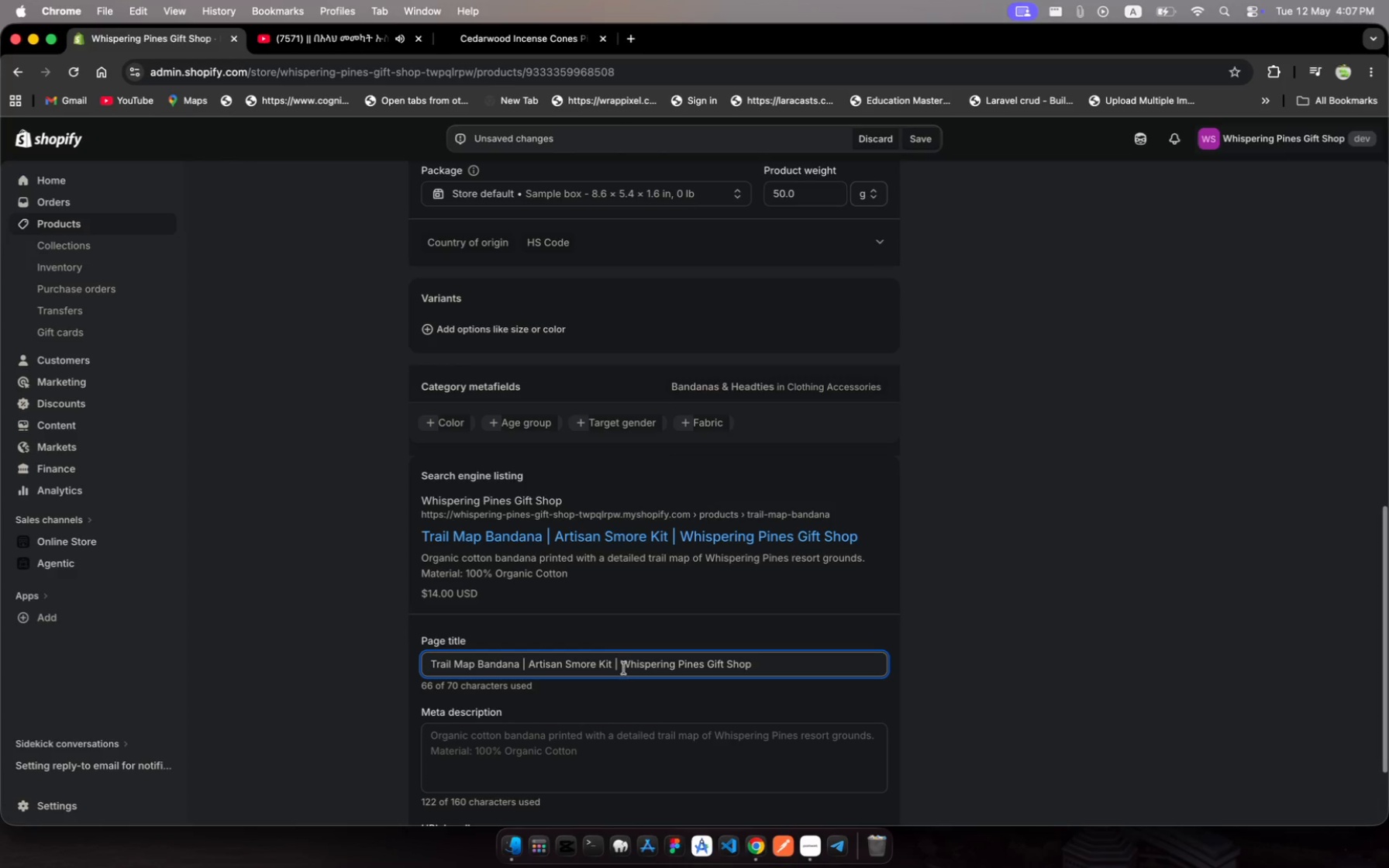 
left_click([618, 666])
 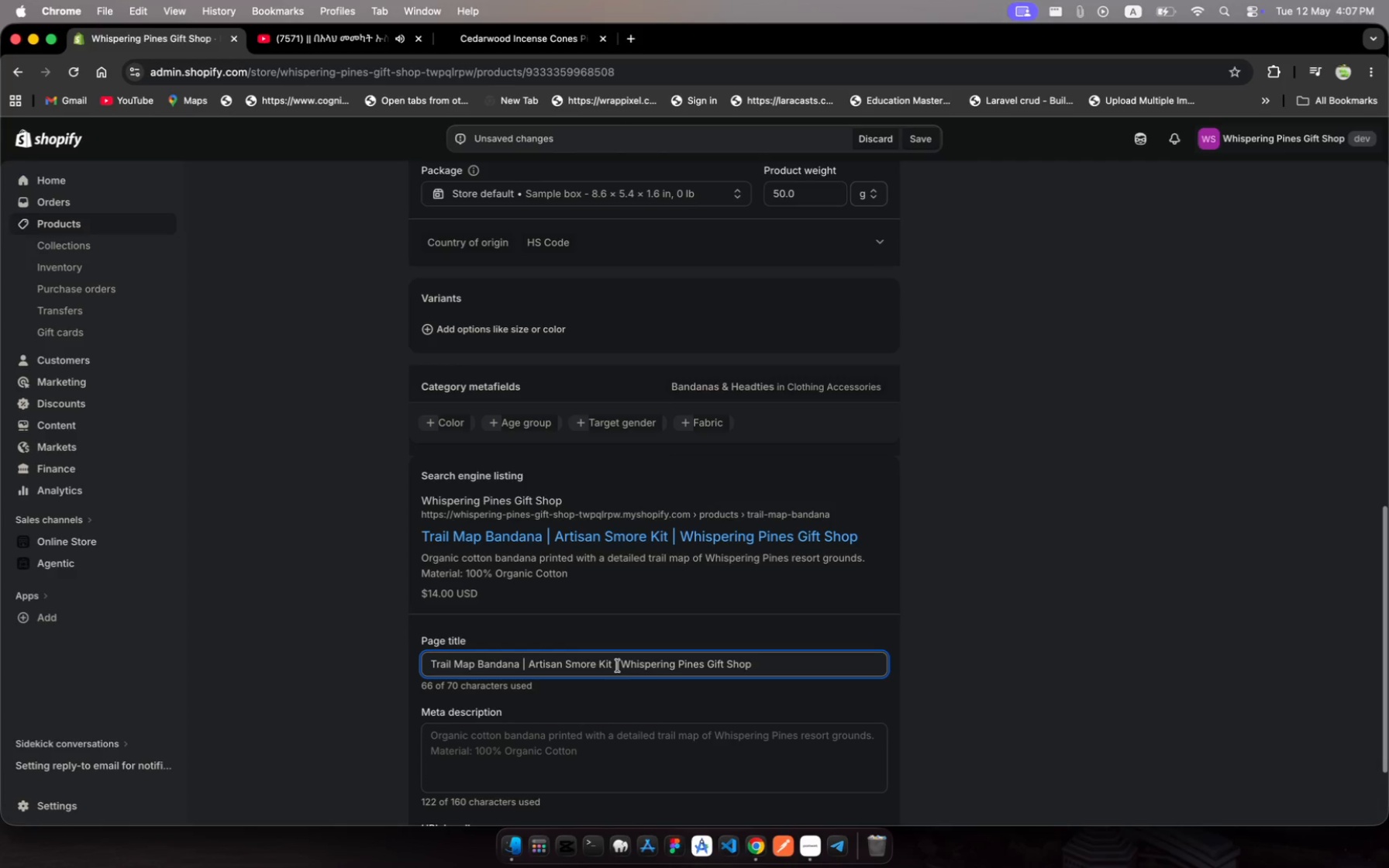 
left_click_drag(start_coordinate=[618, 666], to_coordinate=[531, 660])
 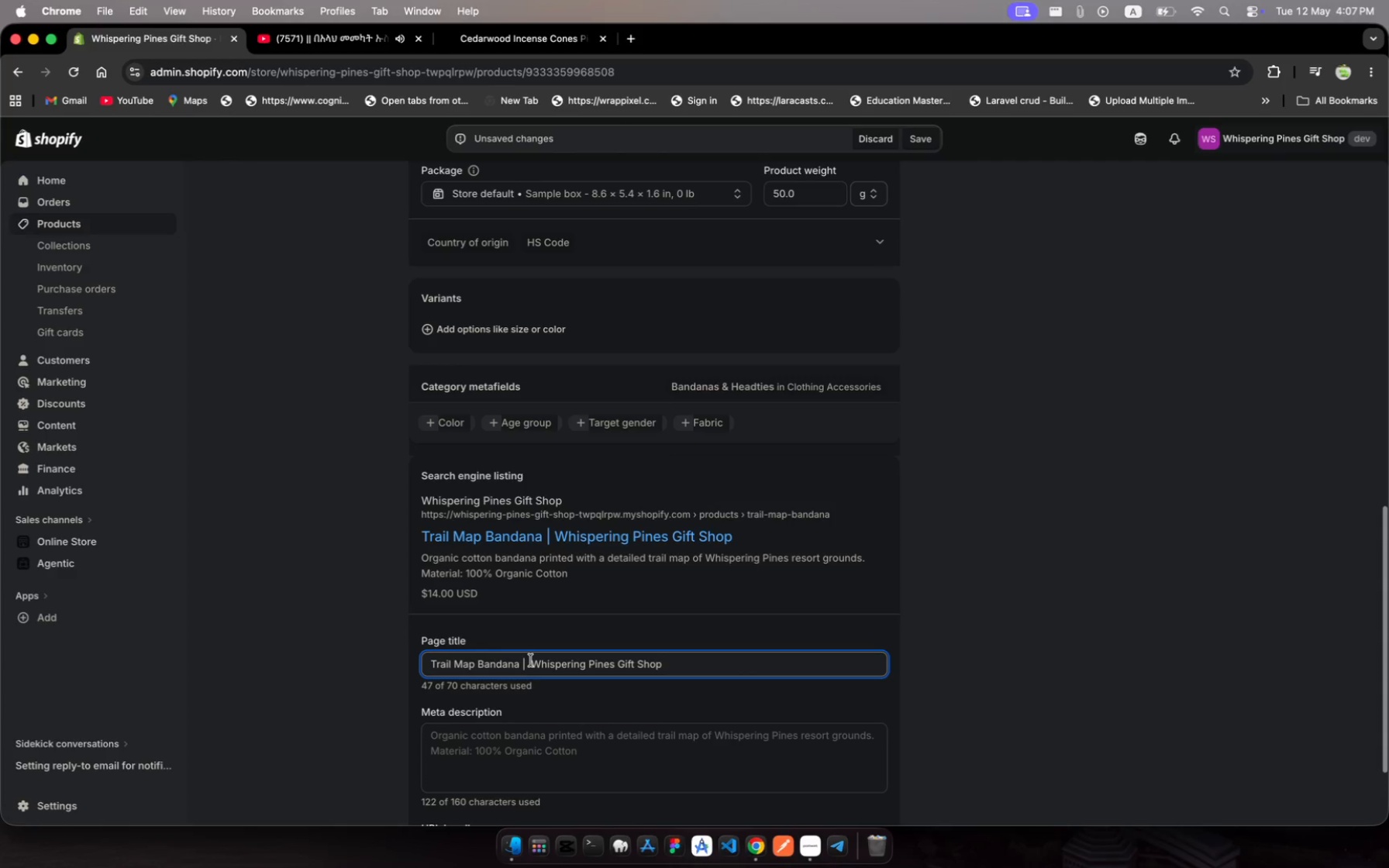 
key(Backspace)
 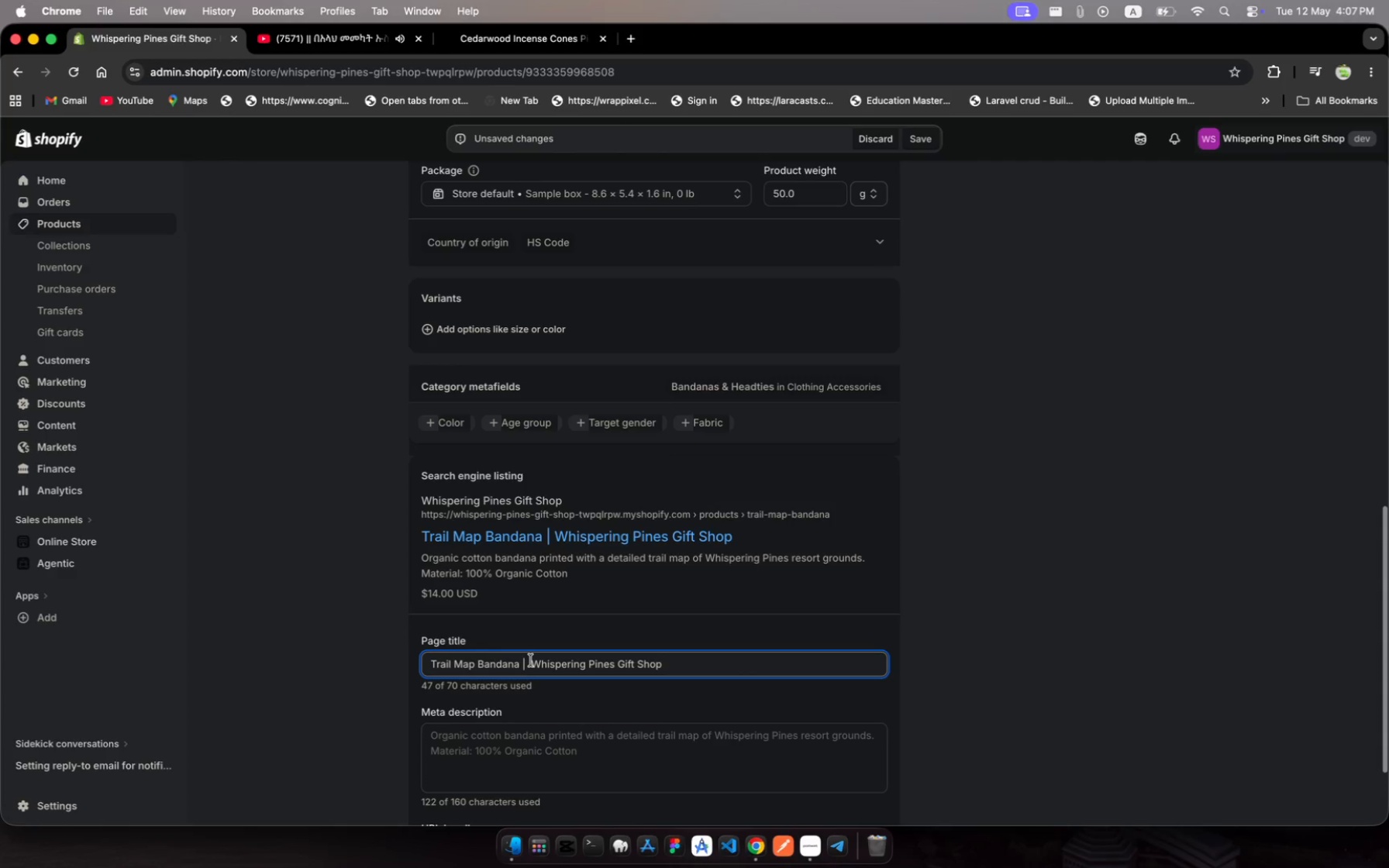 
key(Backspace)
 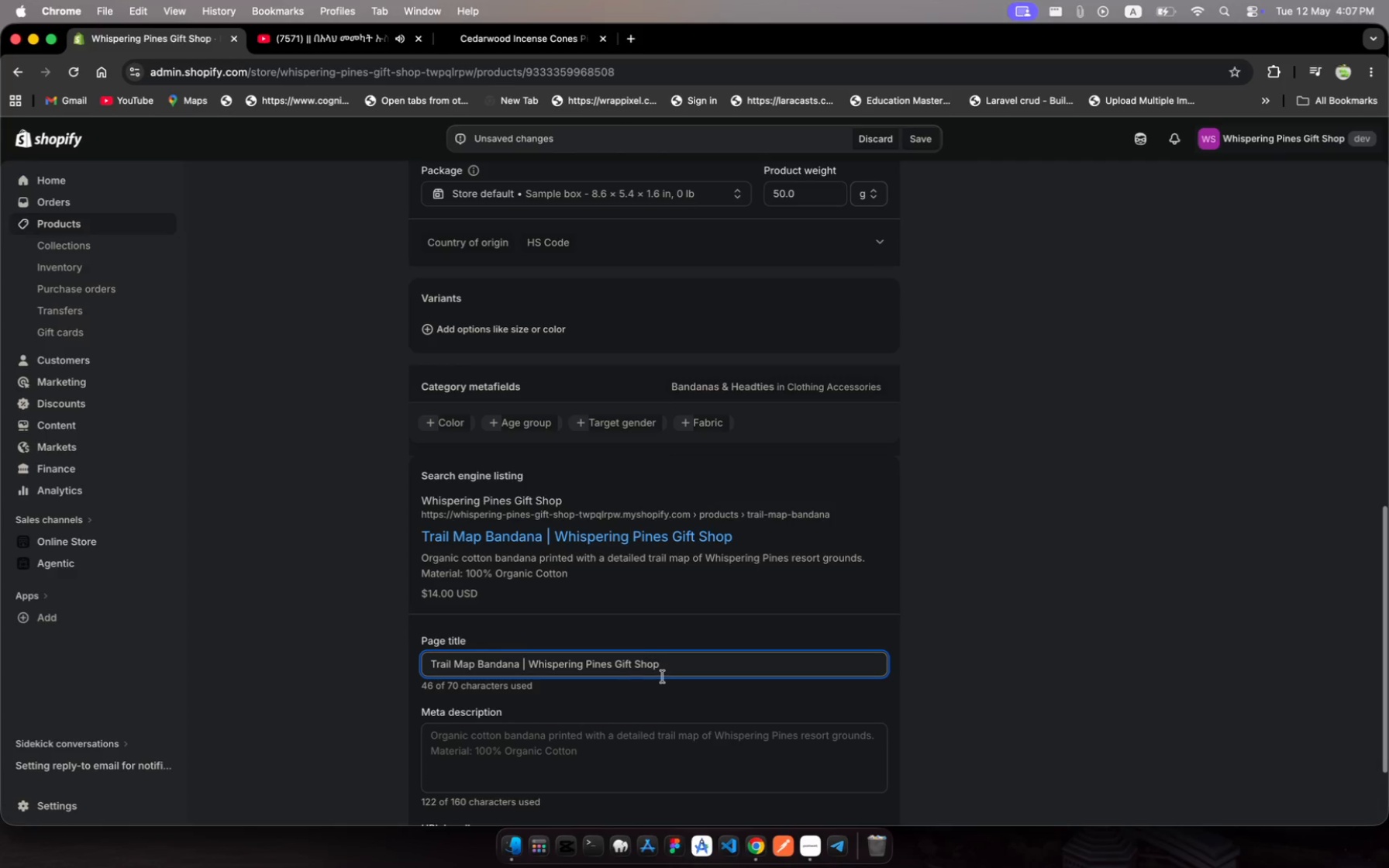 
scroll: coordinate [685, 694], scroll_direction: down, amount: 18.0
 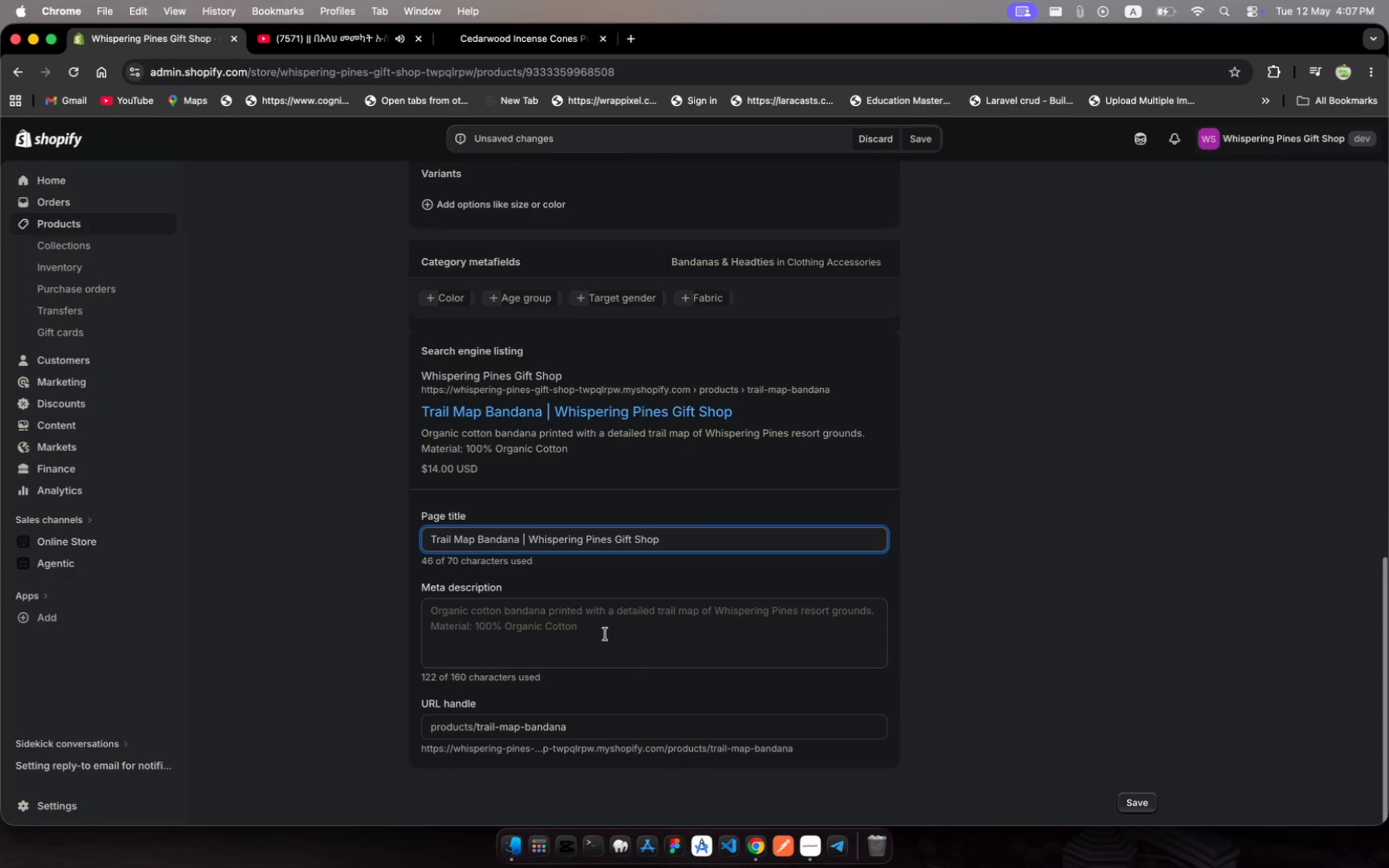 
left_click([605, 634])
 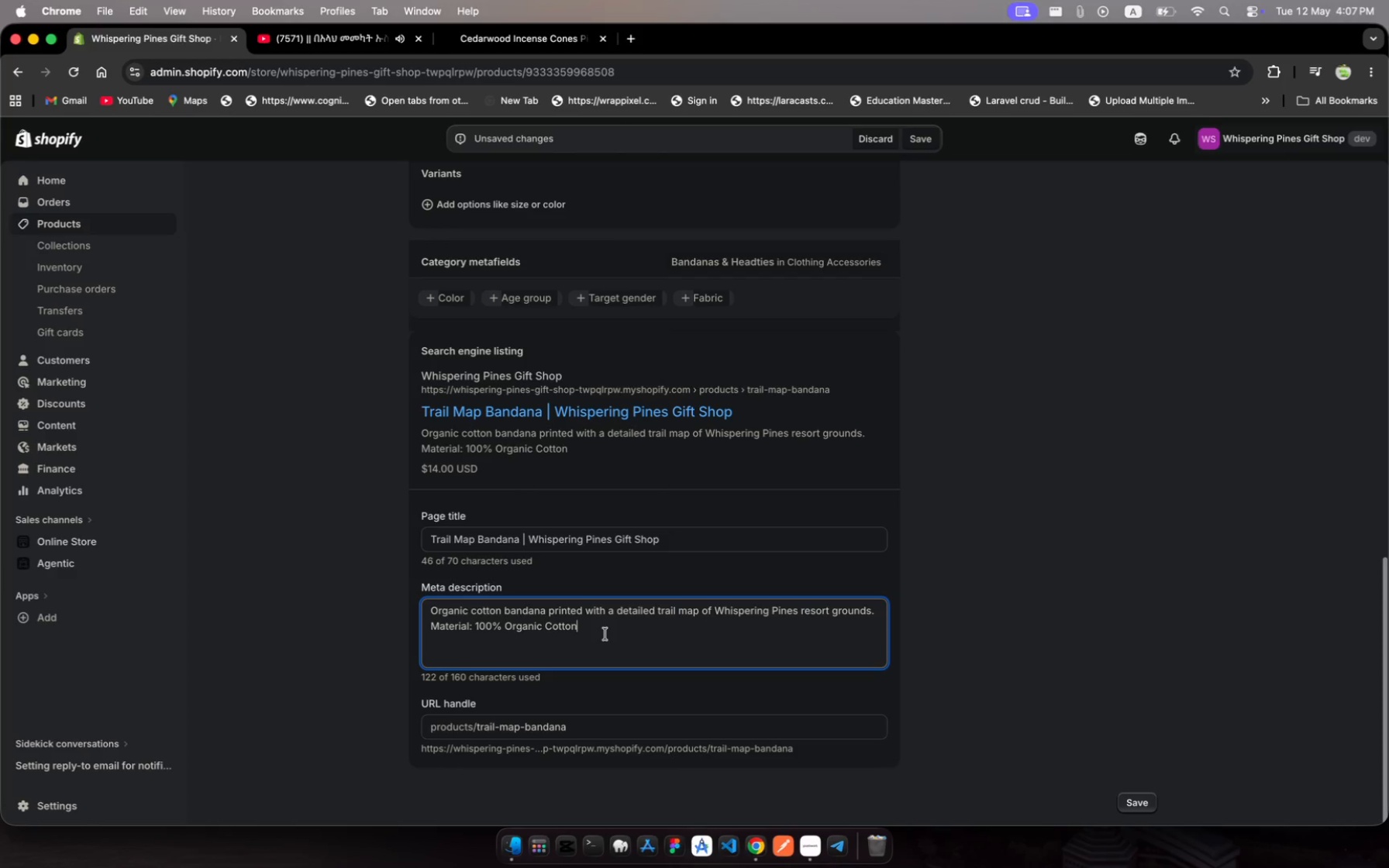 
key(Meta+A)
 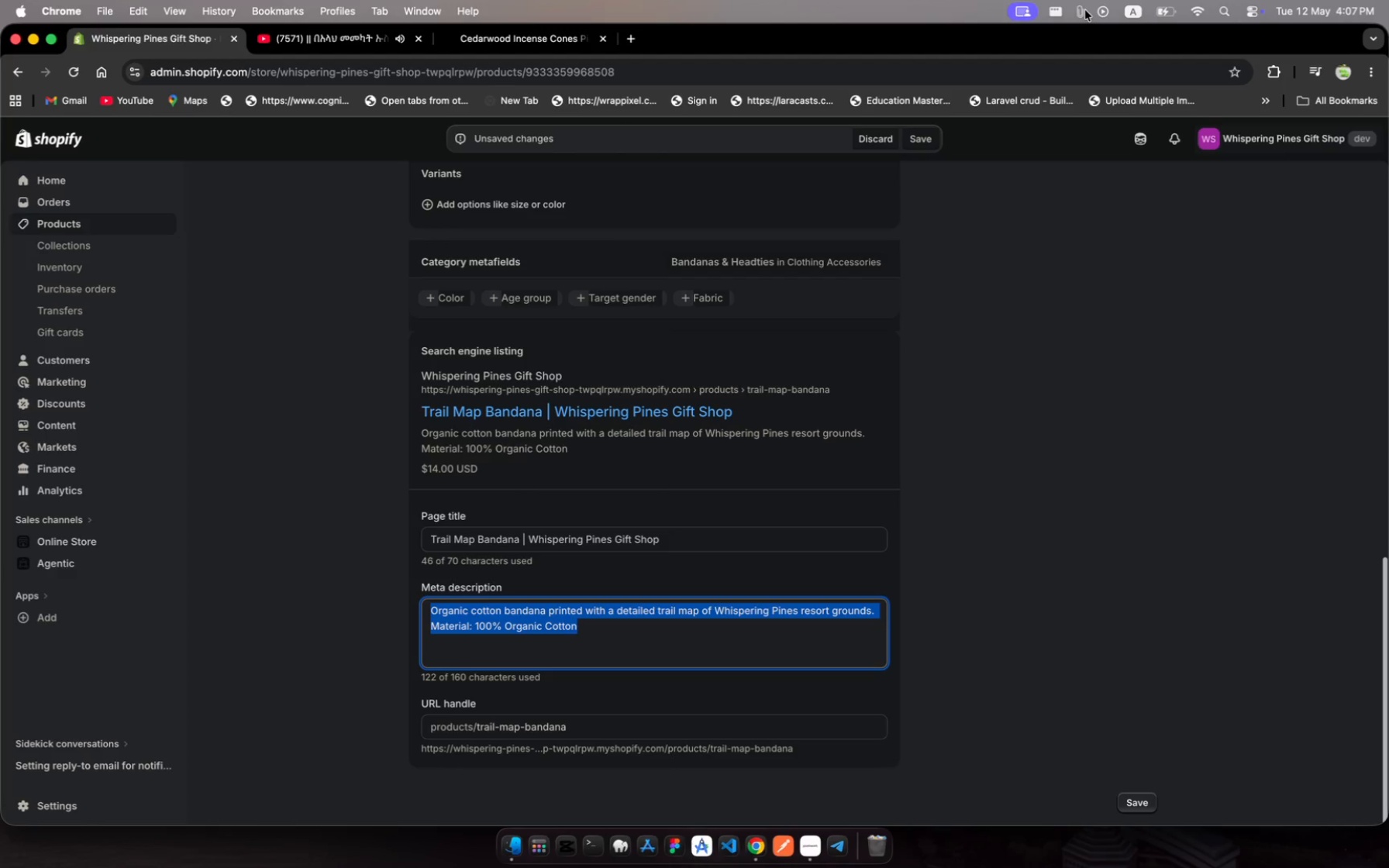 
left_click([1081, 11])
 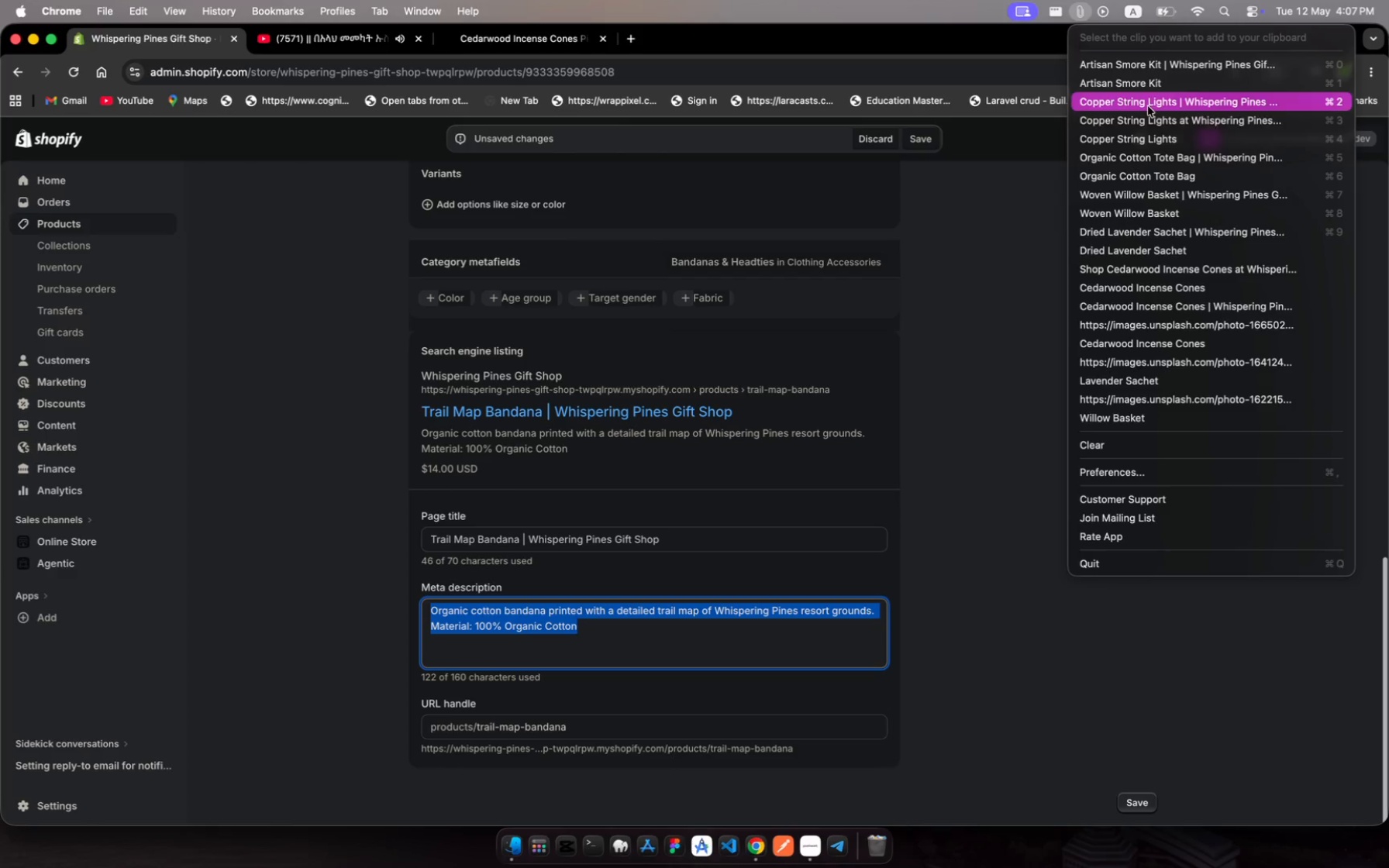 
left_click([1153, 123])
 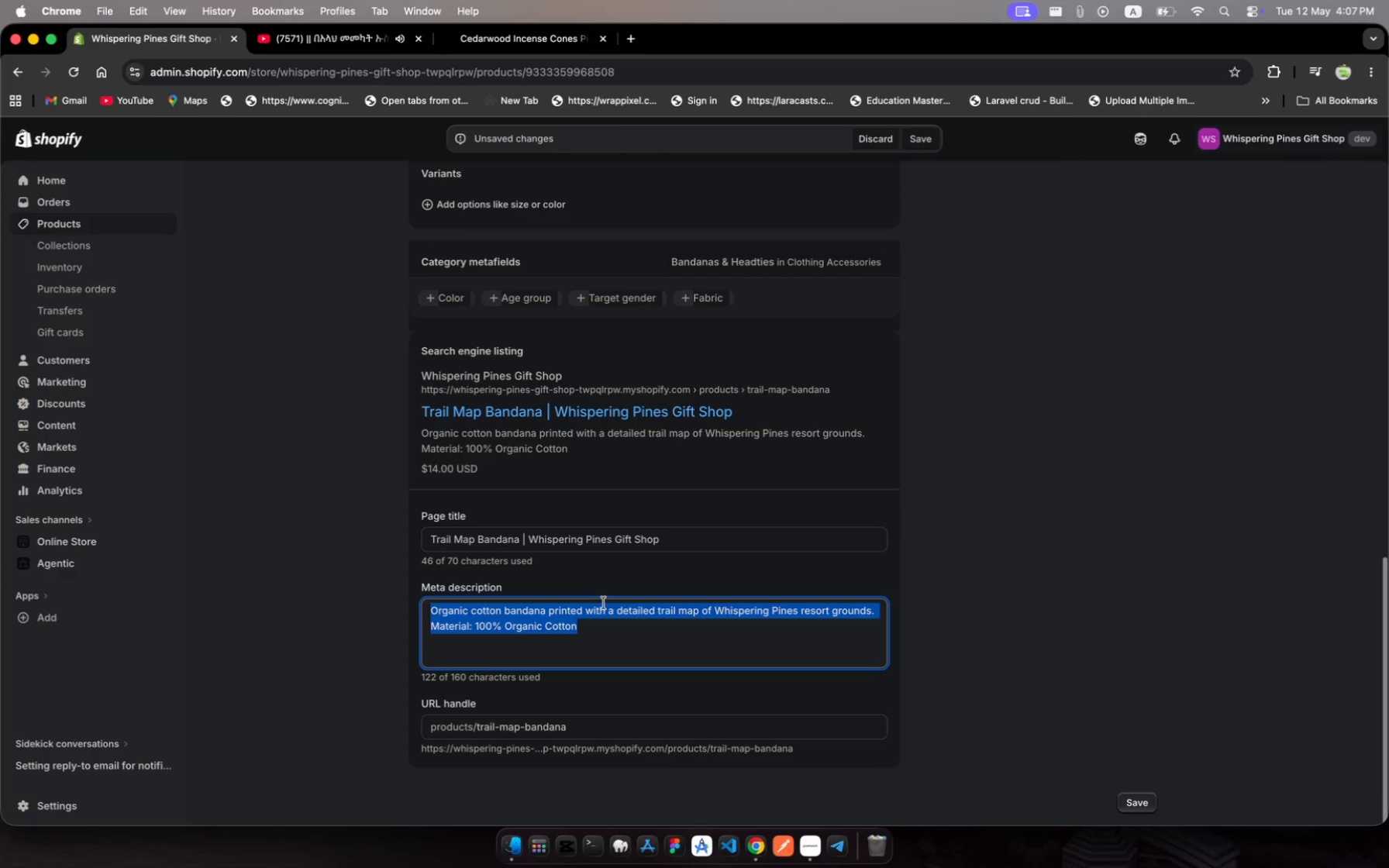 
key(Meta+V)
 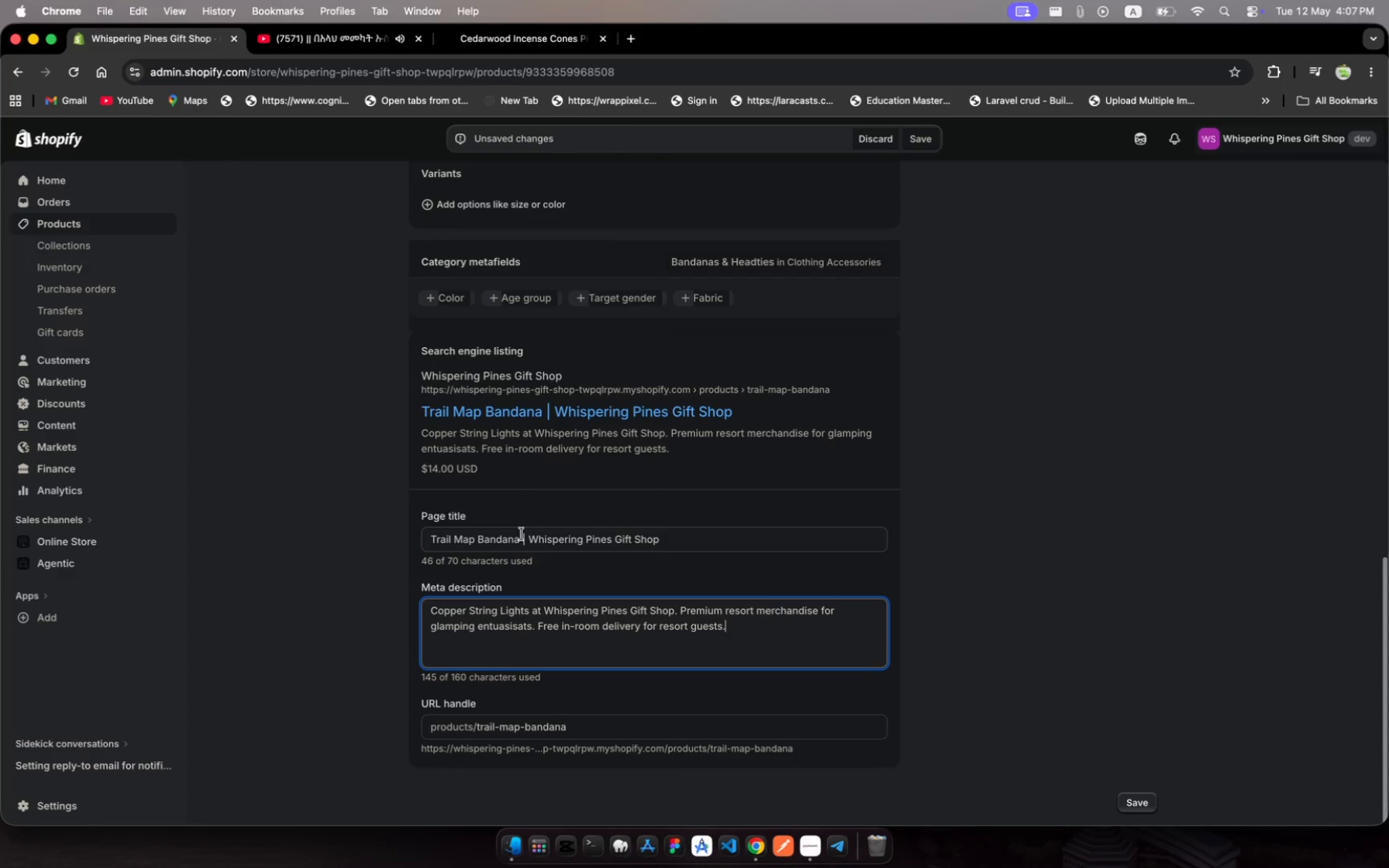 
left_click([520, 534])
 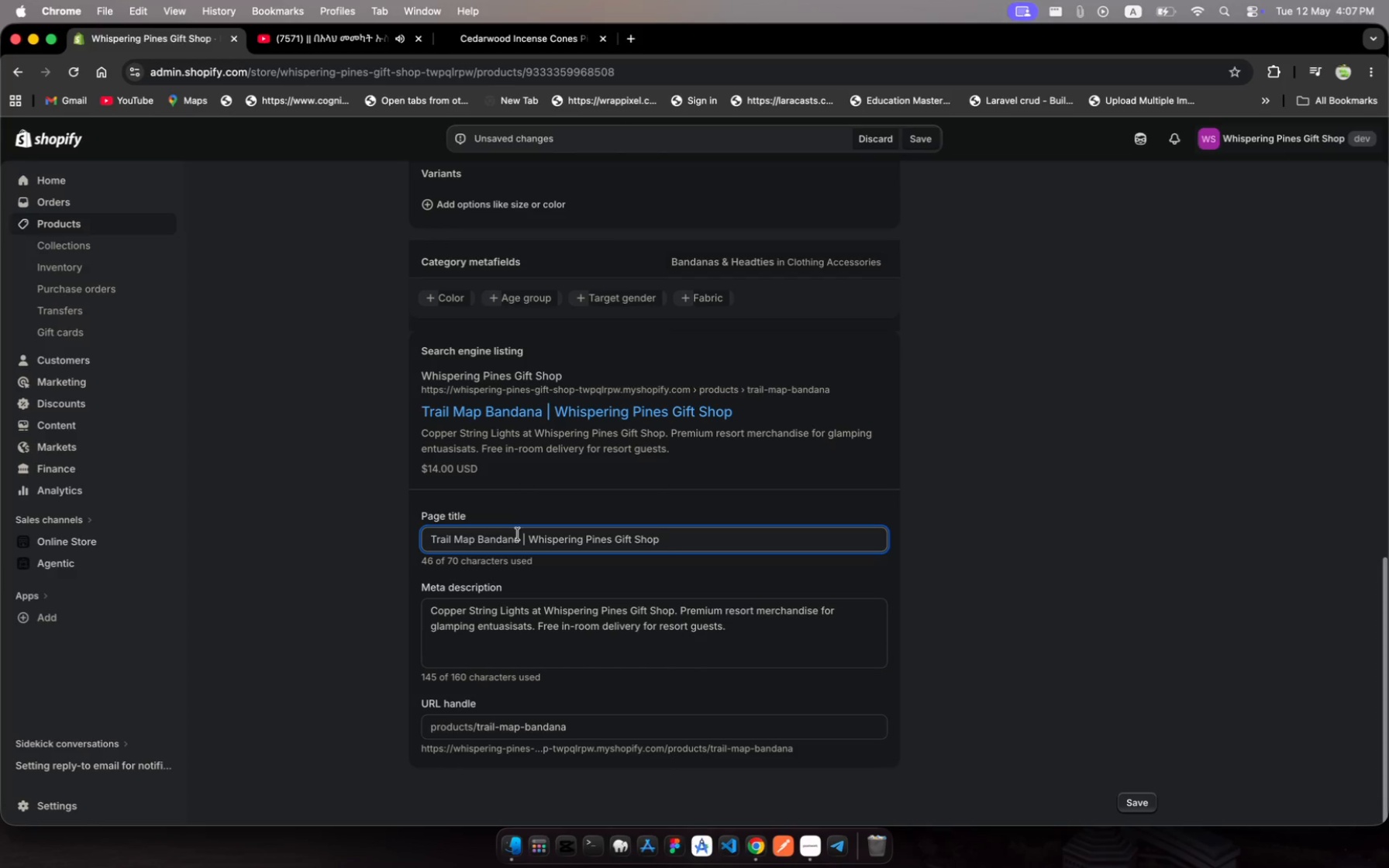 
left_click_drag(start_coordinate=[520, 534], to_coordinate=[425, 532])
 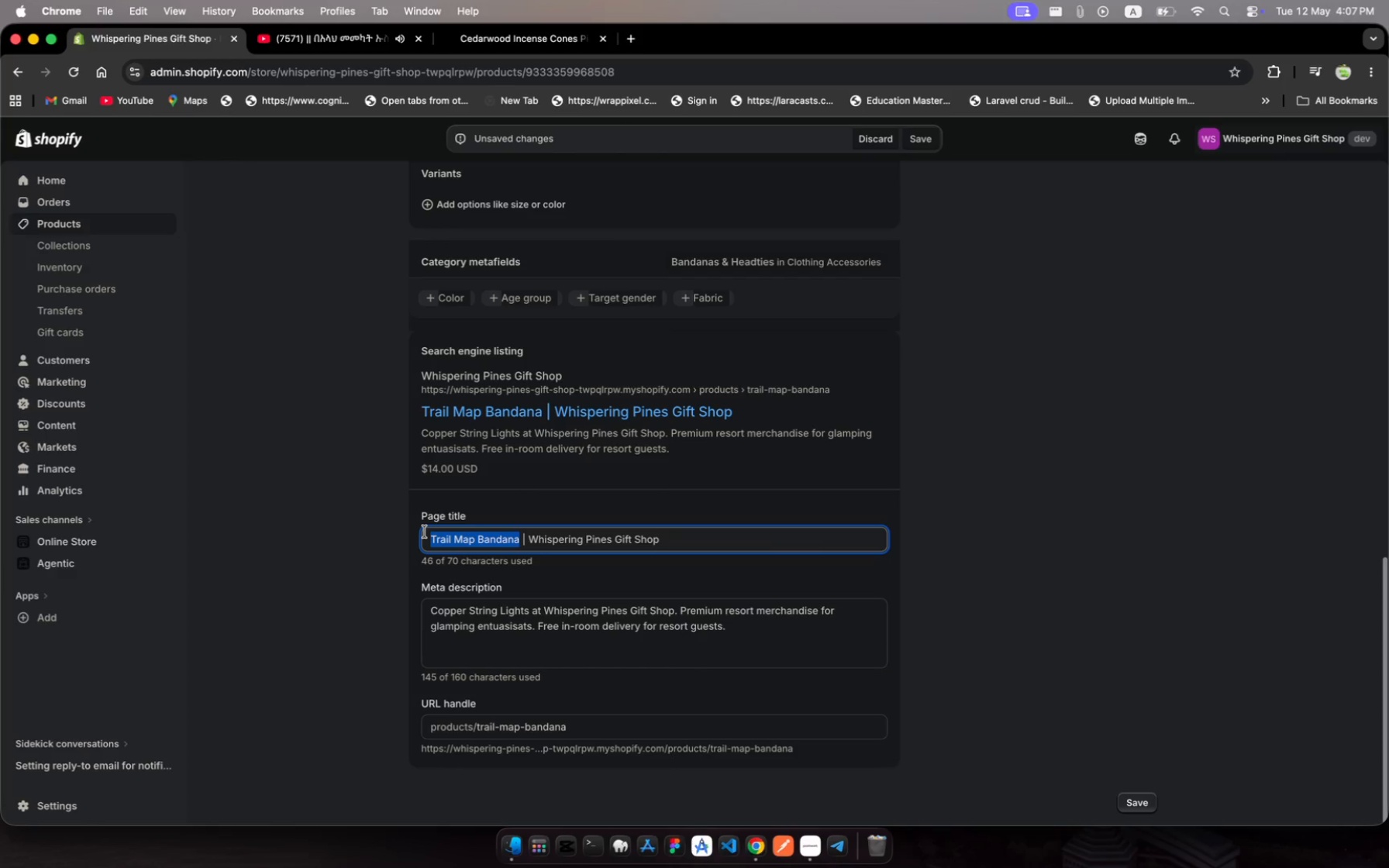 
key(Meta+C)
 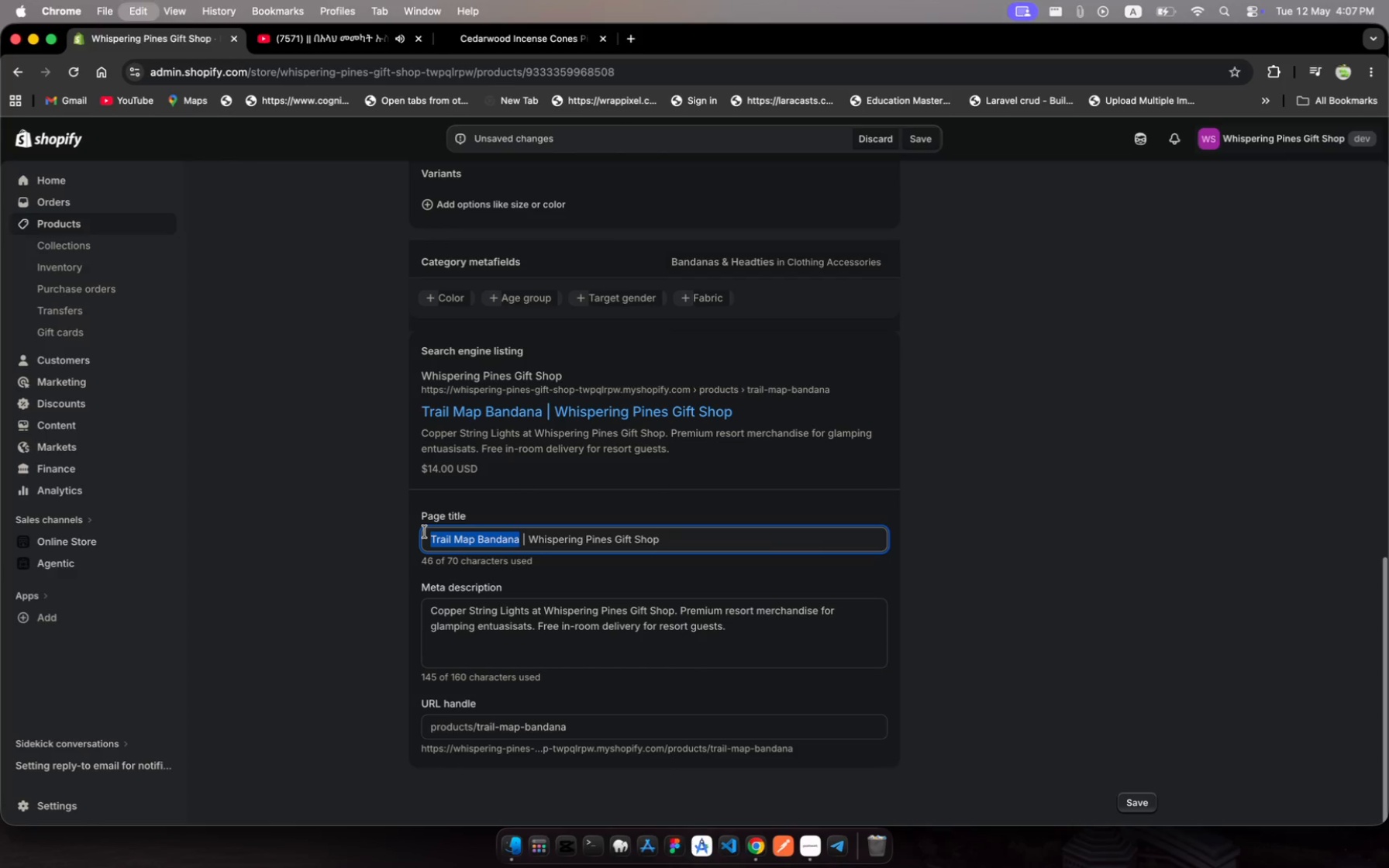 
key(Meta+C)
 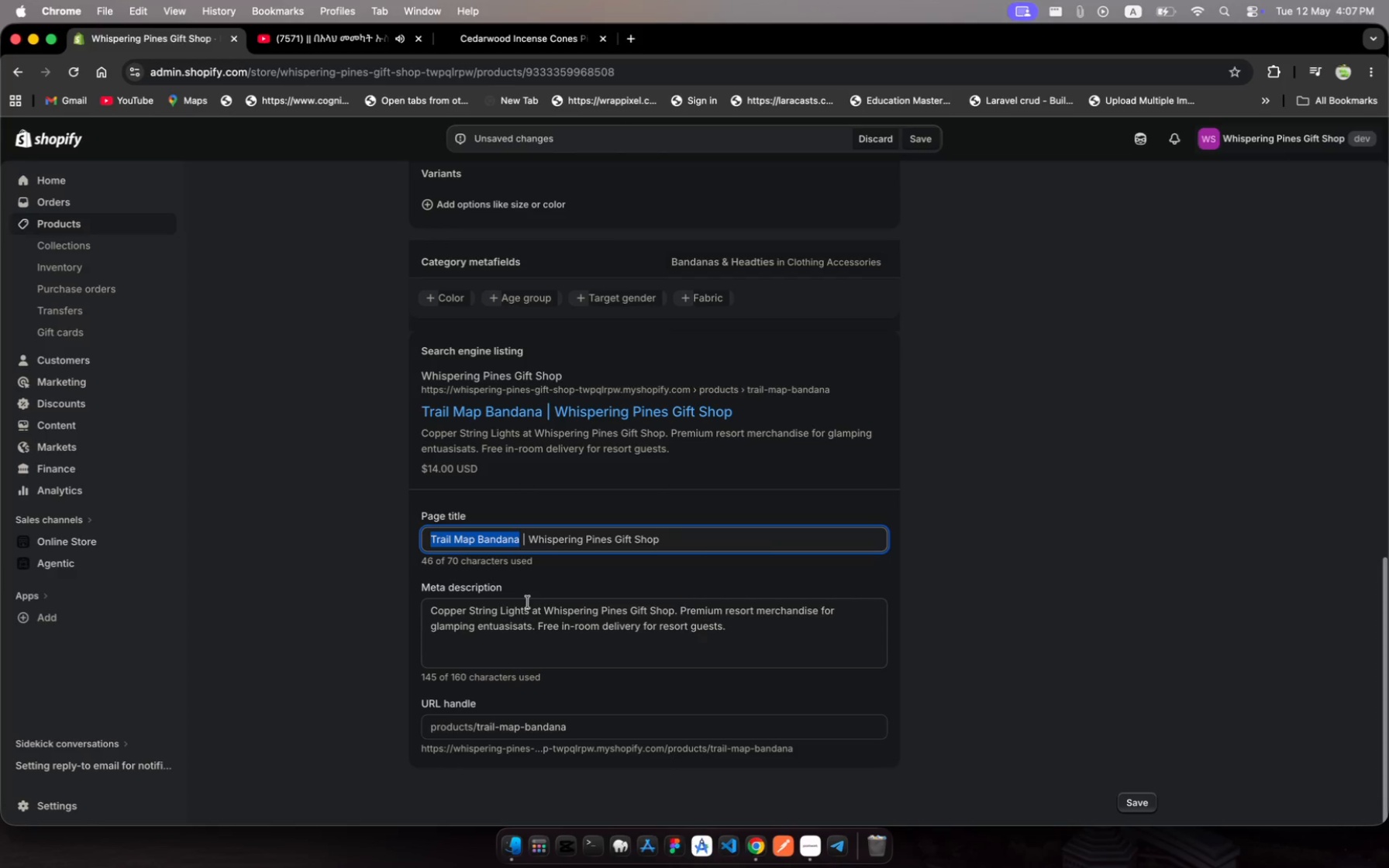 
left_click([529, 609])
 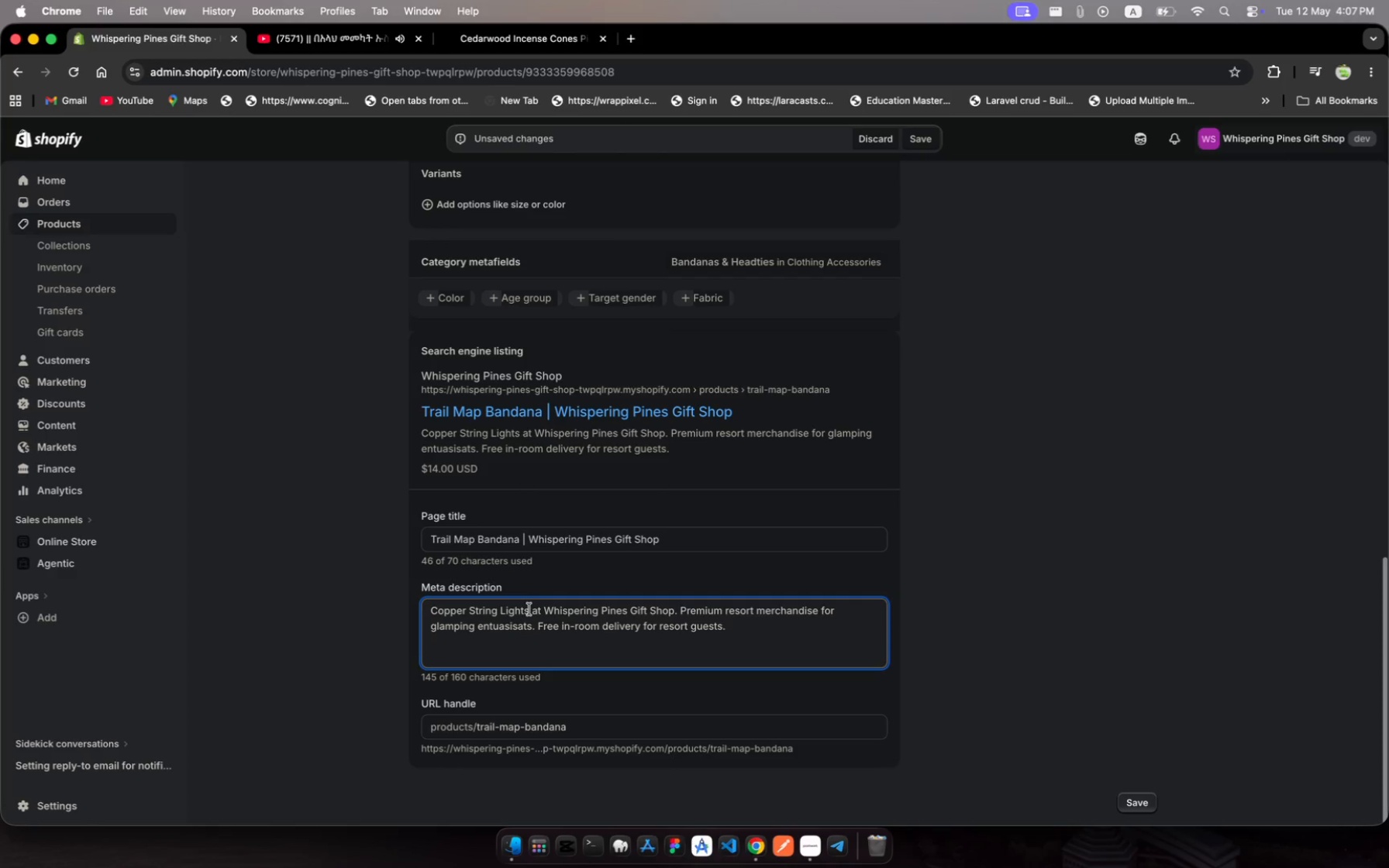 
left_click_drag(start_coordinate=[529, 609], to_coordinate=[415, 601])
 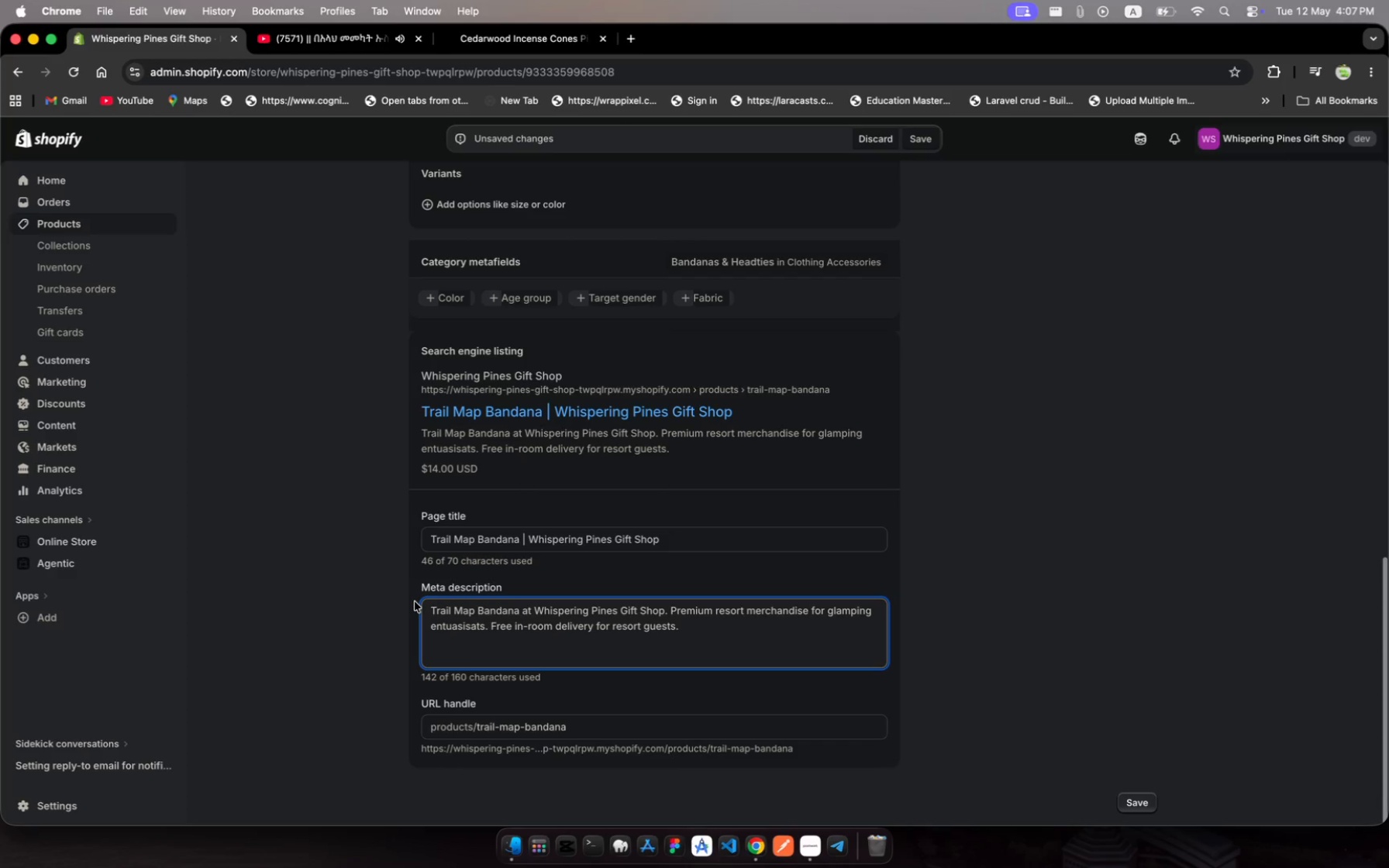 
key(Meta+V)
 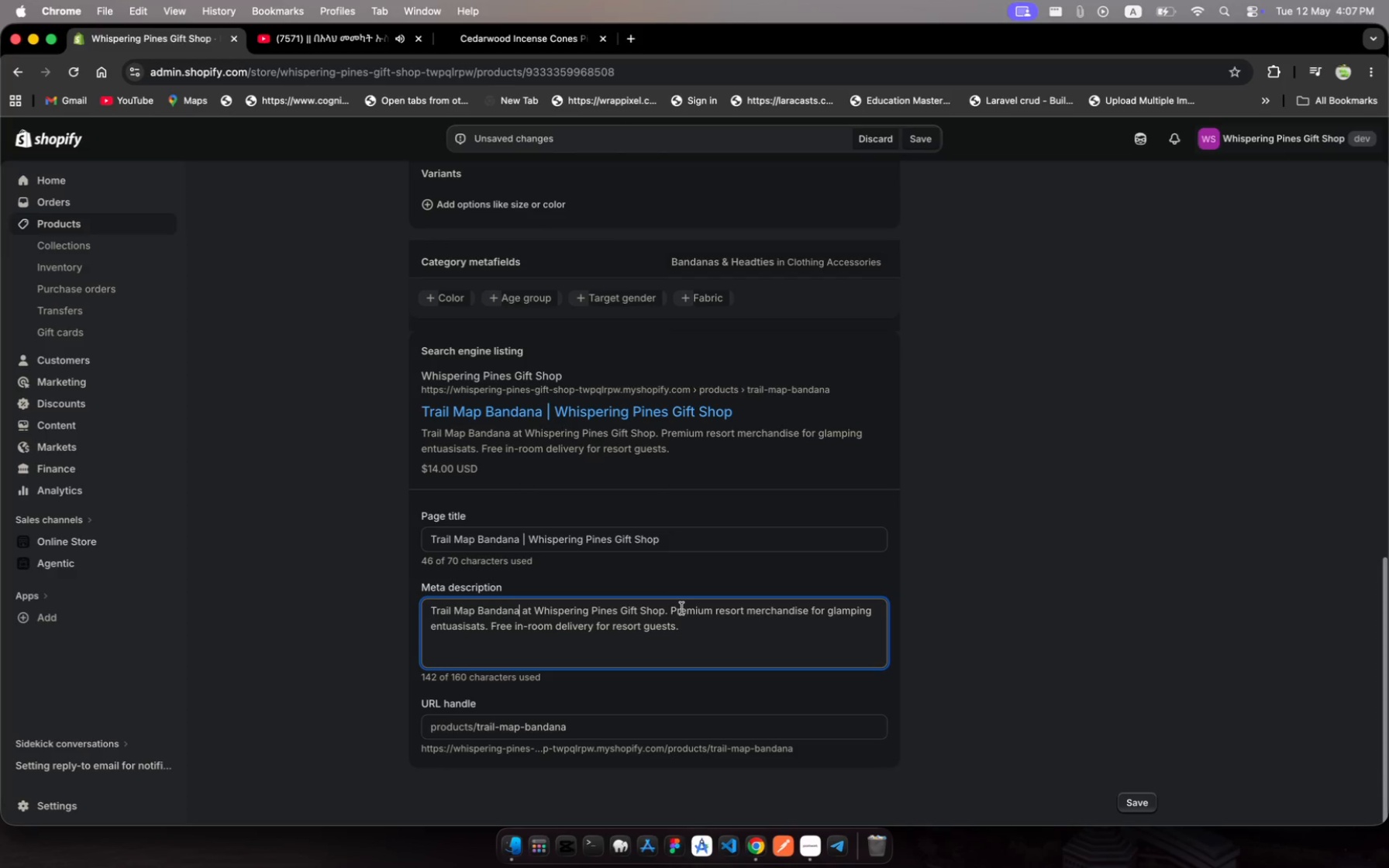 
scroll: coordinate [682, 607], scroll_direction: up, amount: 77.0
 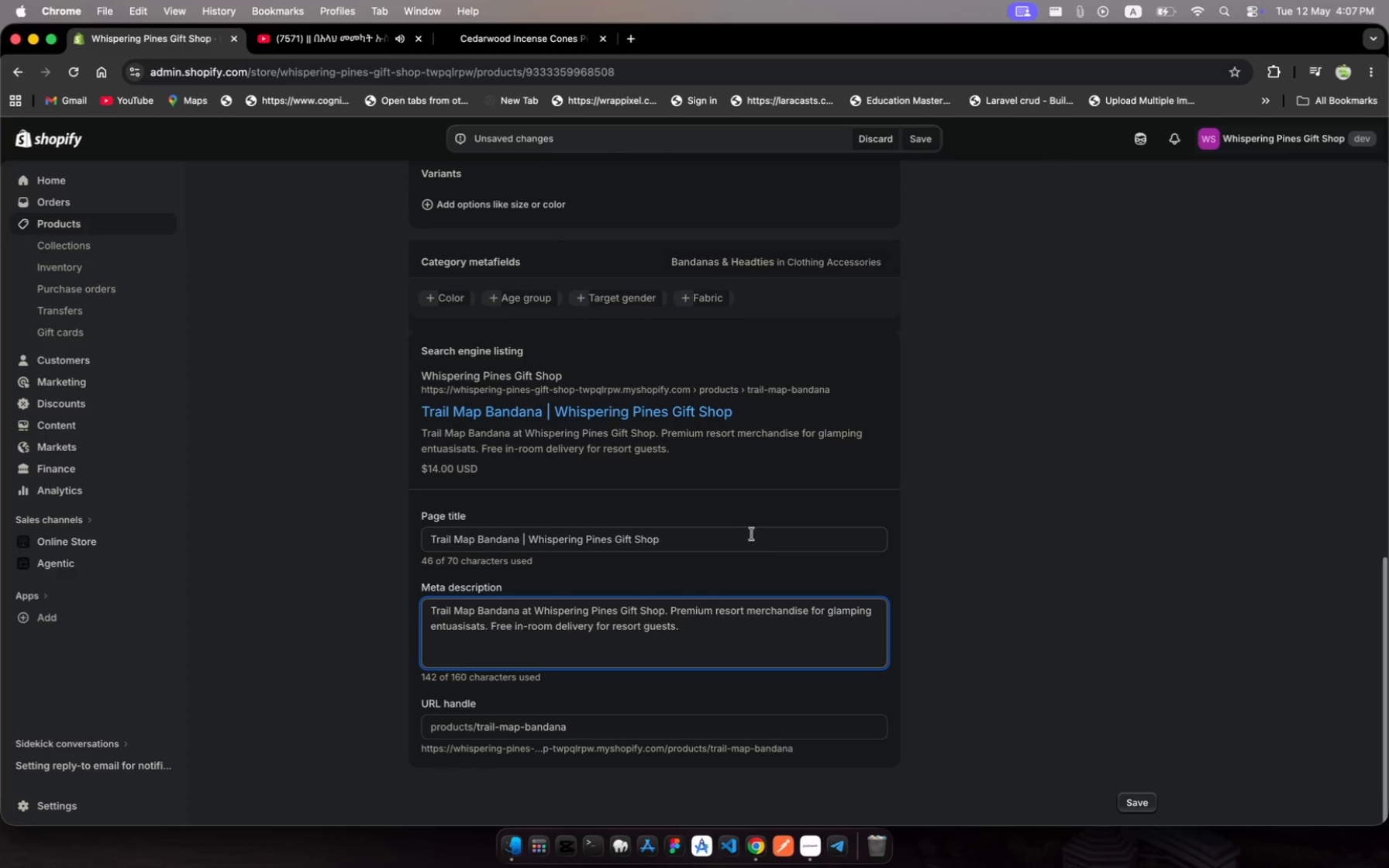 
left_click([724, 536])
 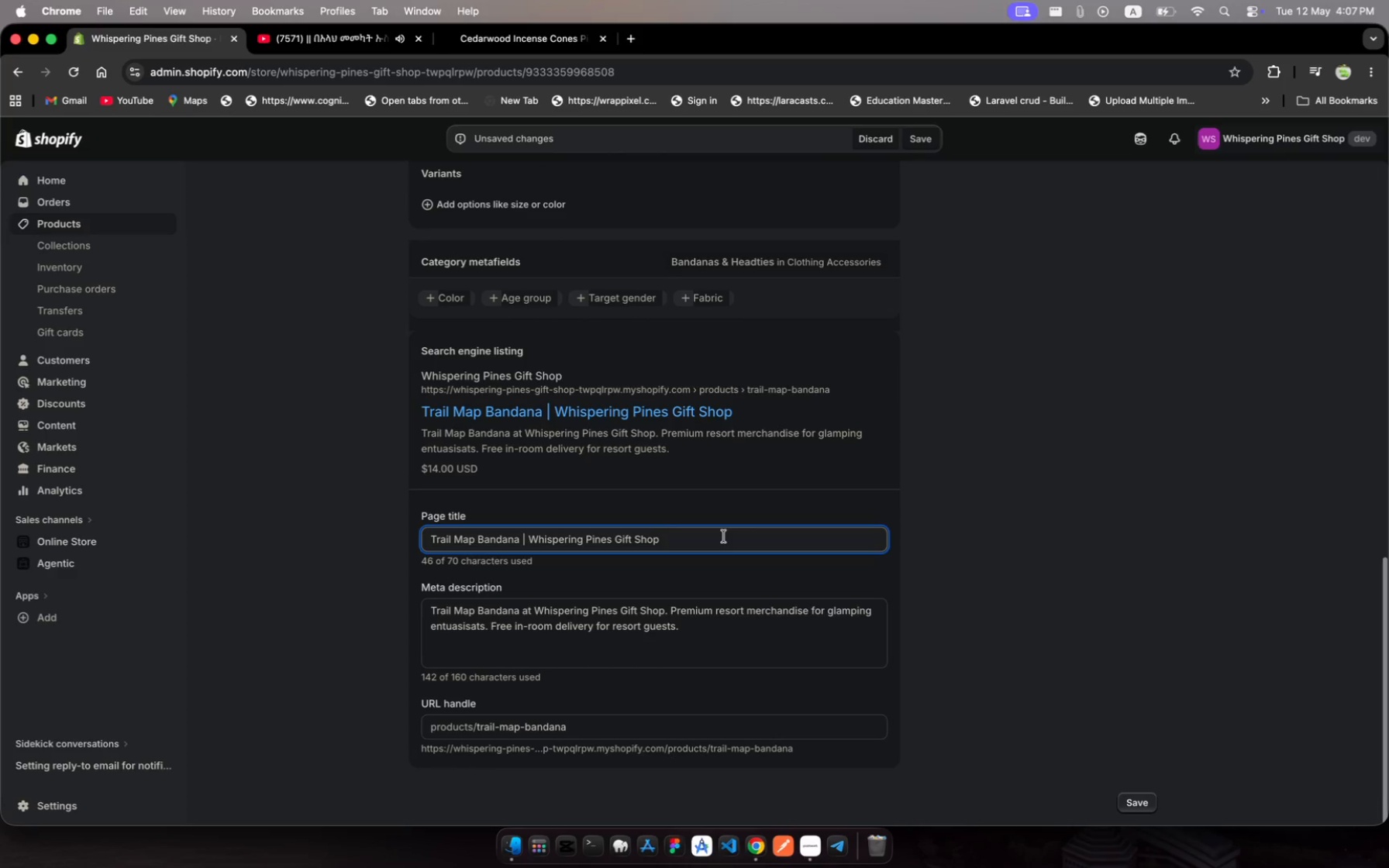 
key(Meta+A)
 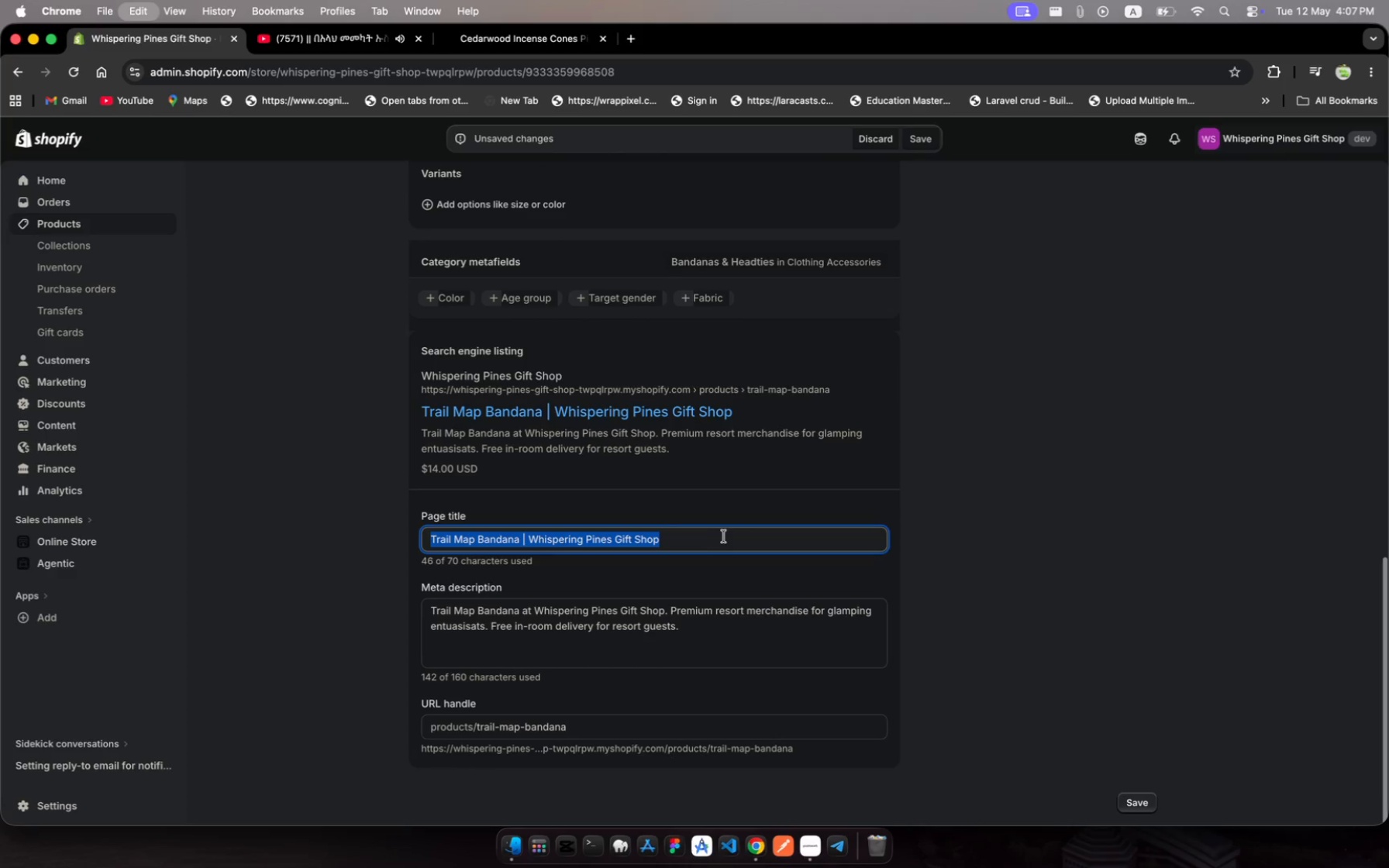 
key(Meta+C)
 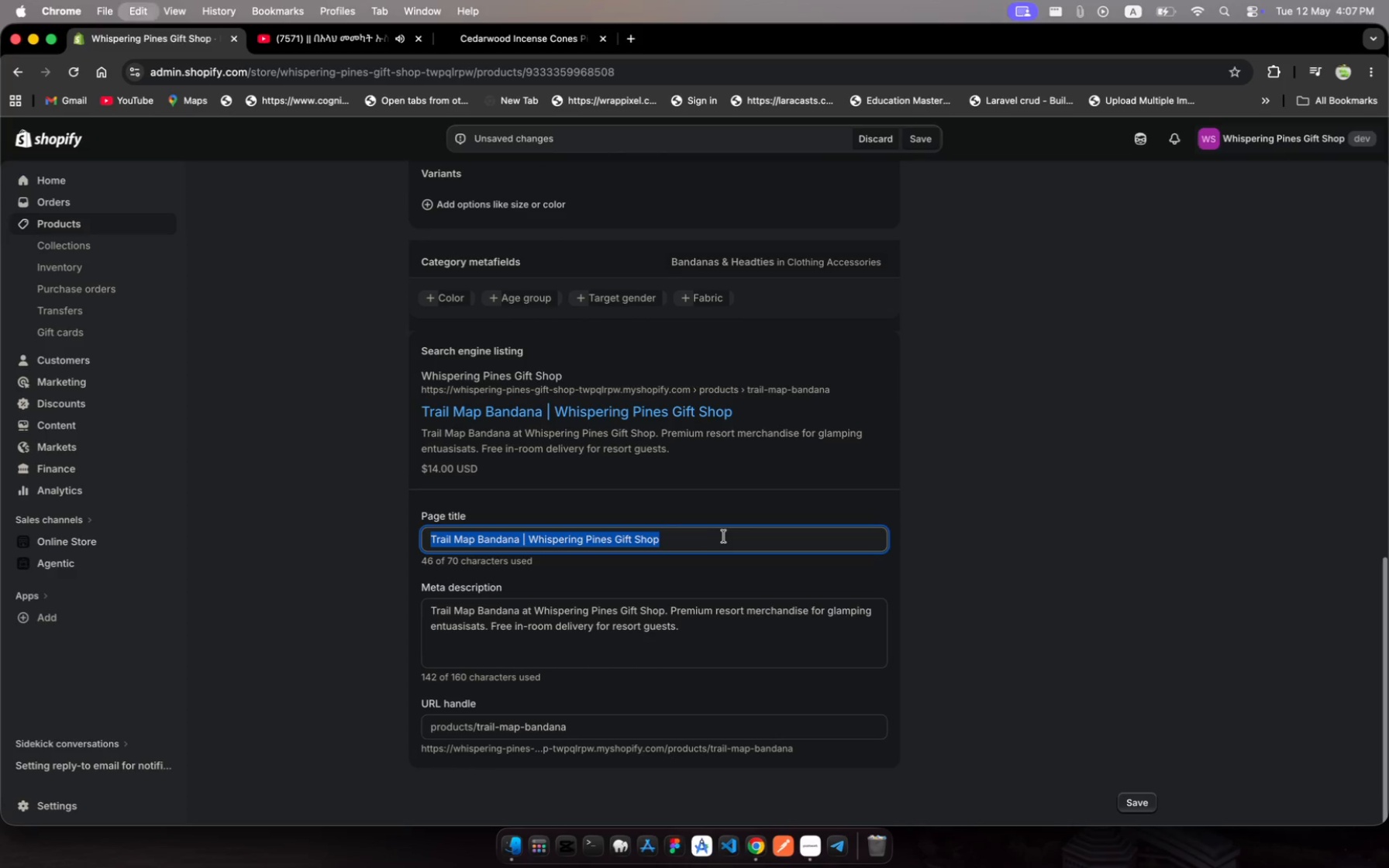 
key(Meta+C)
 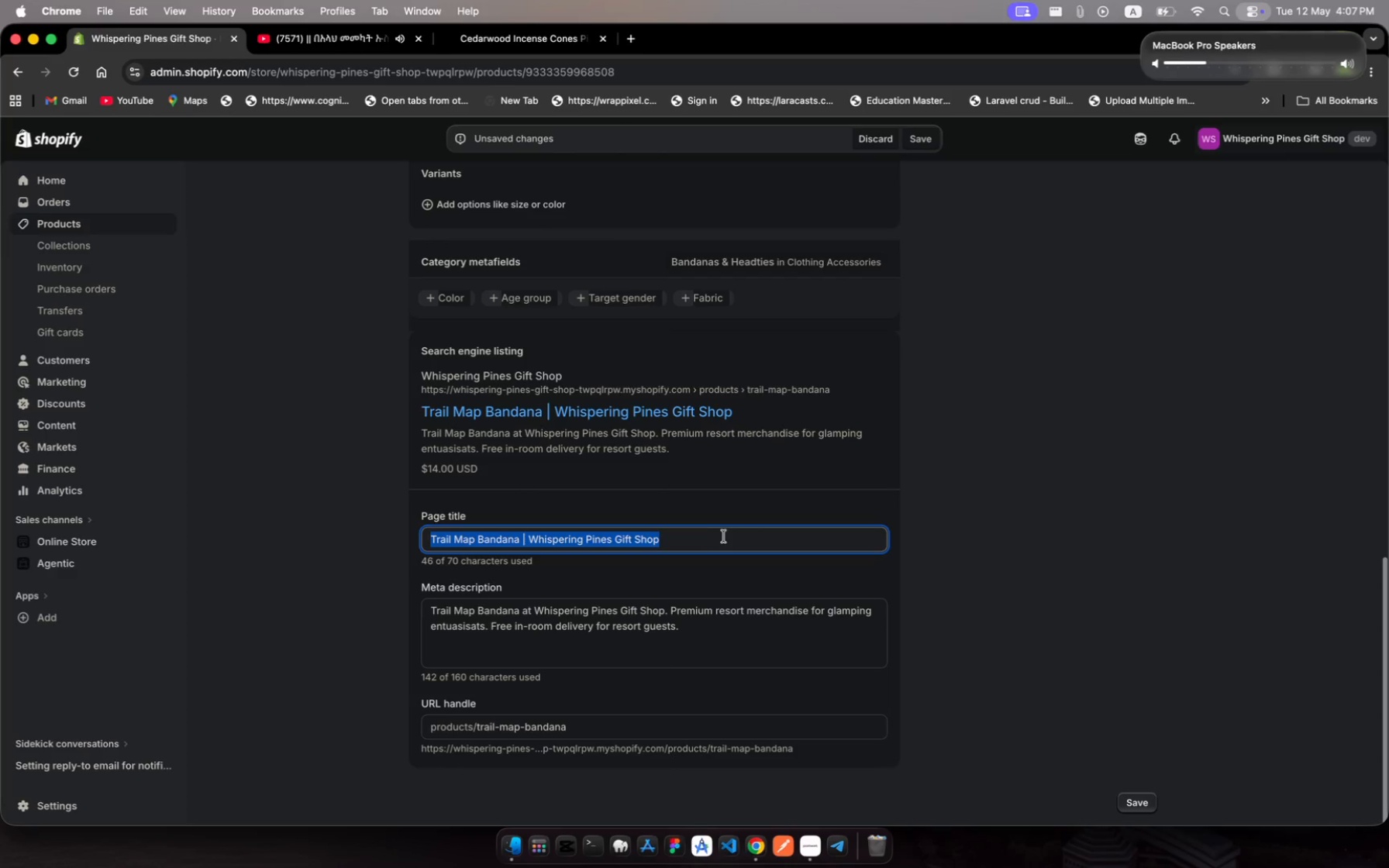 
scroll: coordinate [724, 536], scroll_direction: up, amount: 592.0
 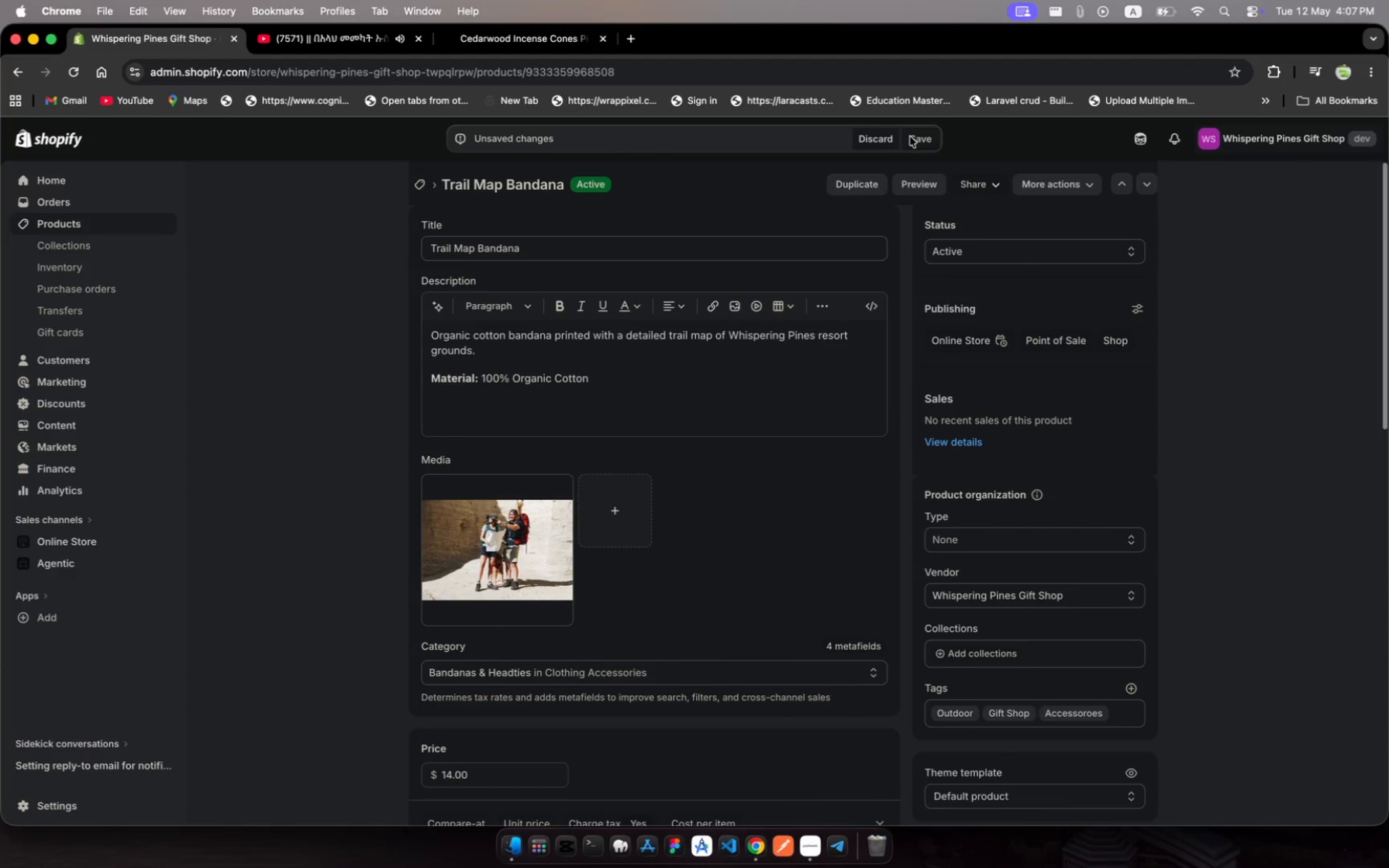 
left_click([926, 140])
 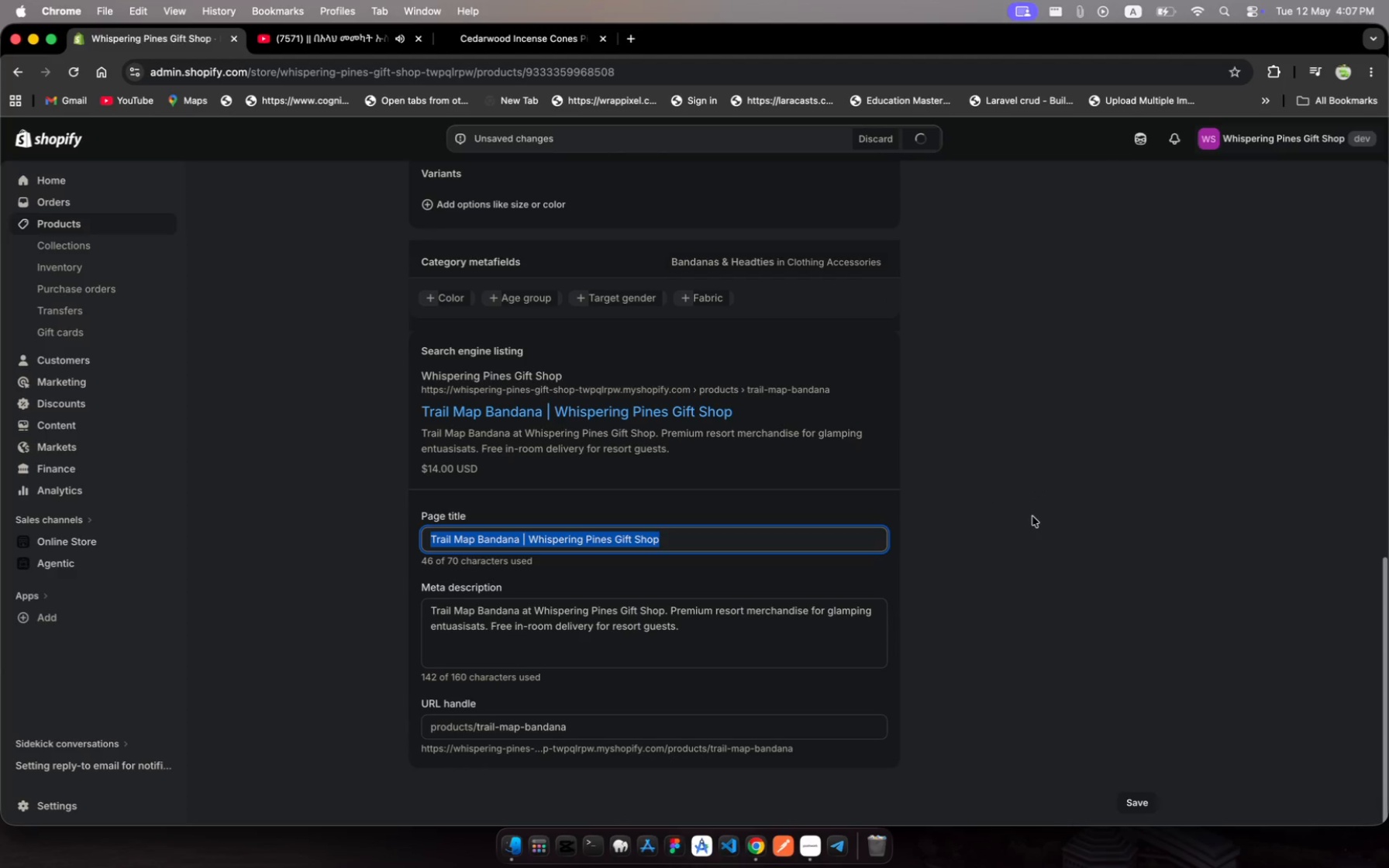 